 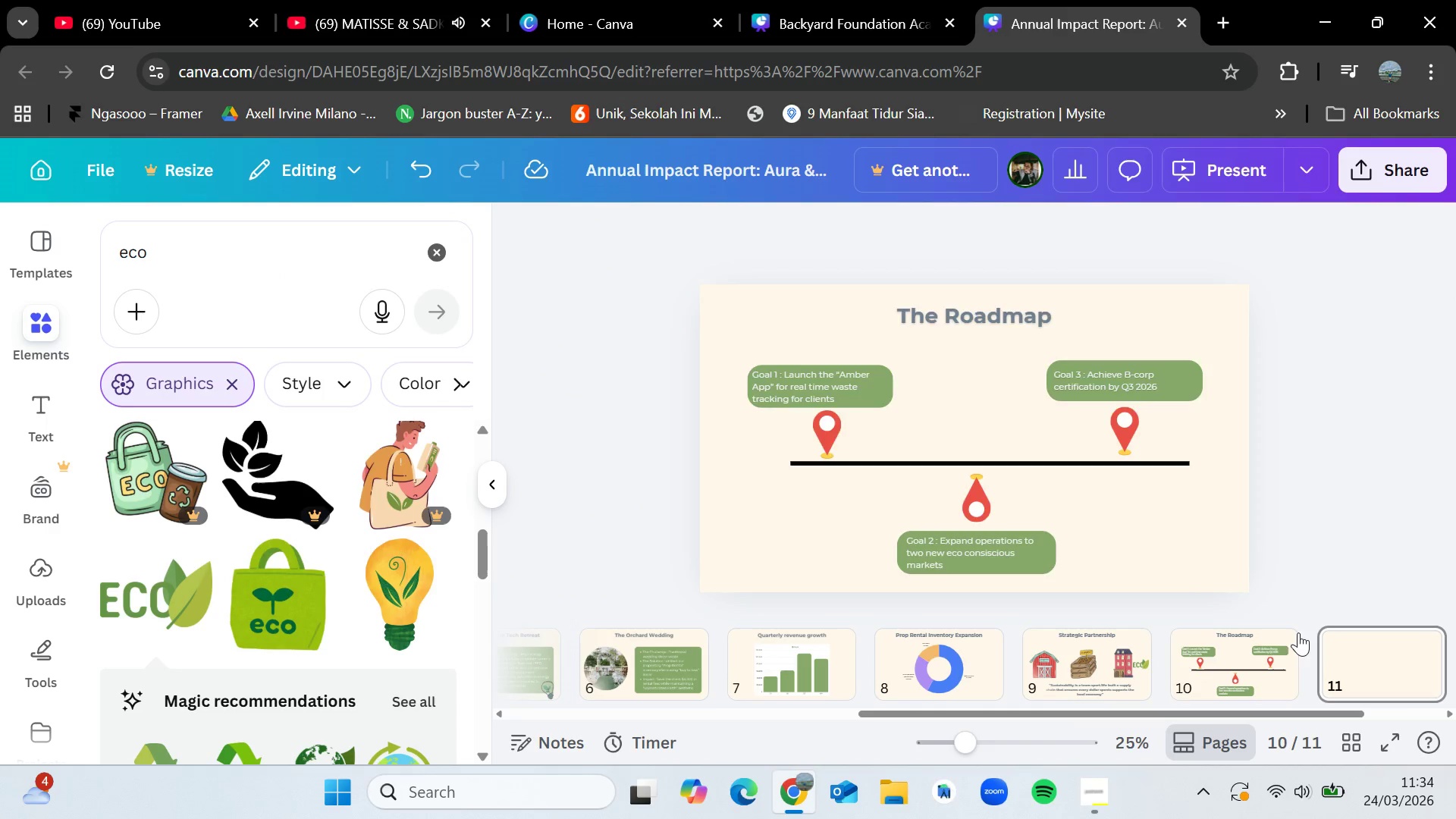 
left_click([891, 0])
 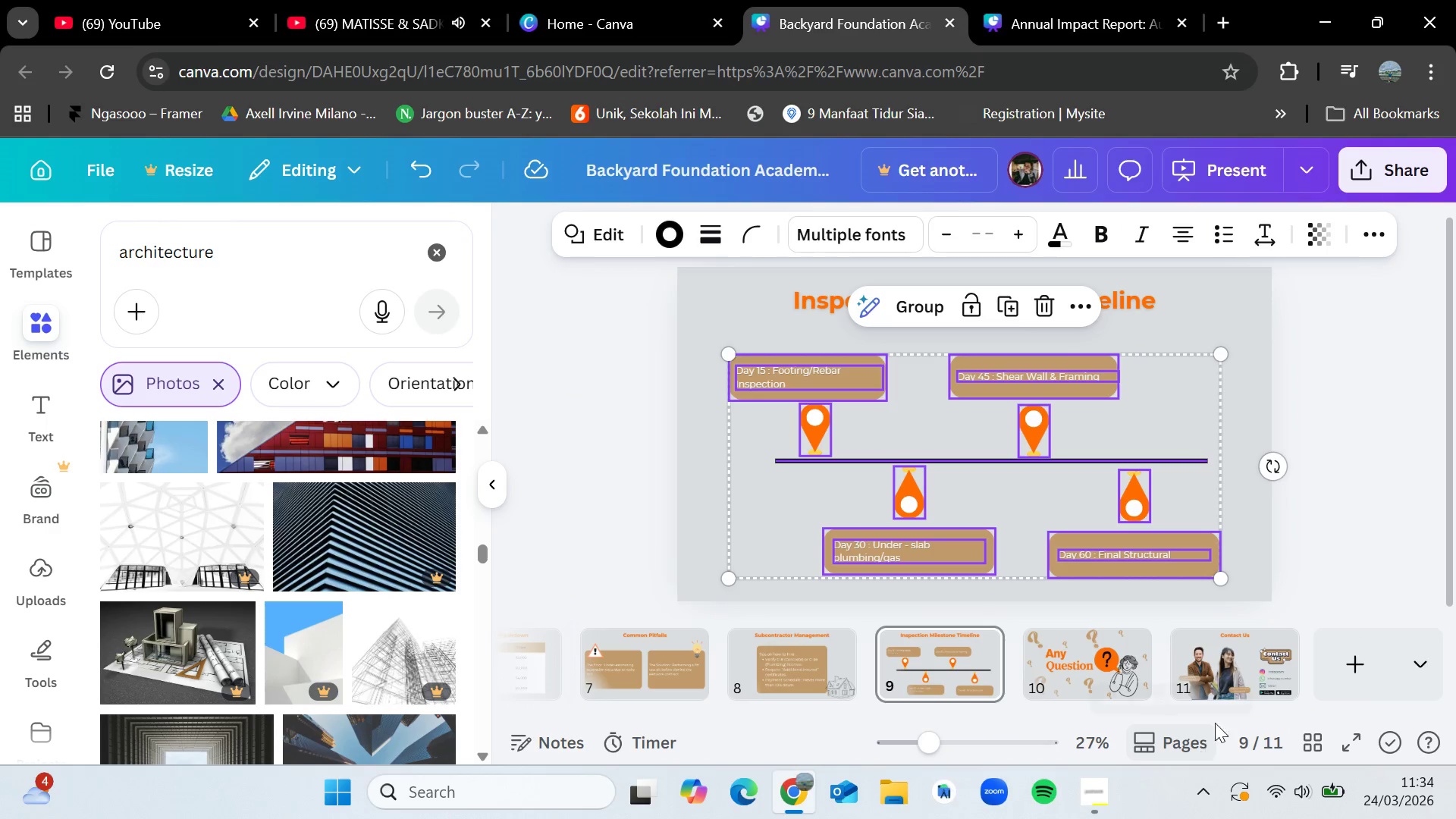 
left_click([1219, 666])
 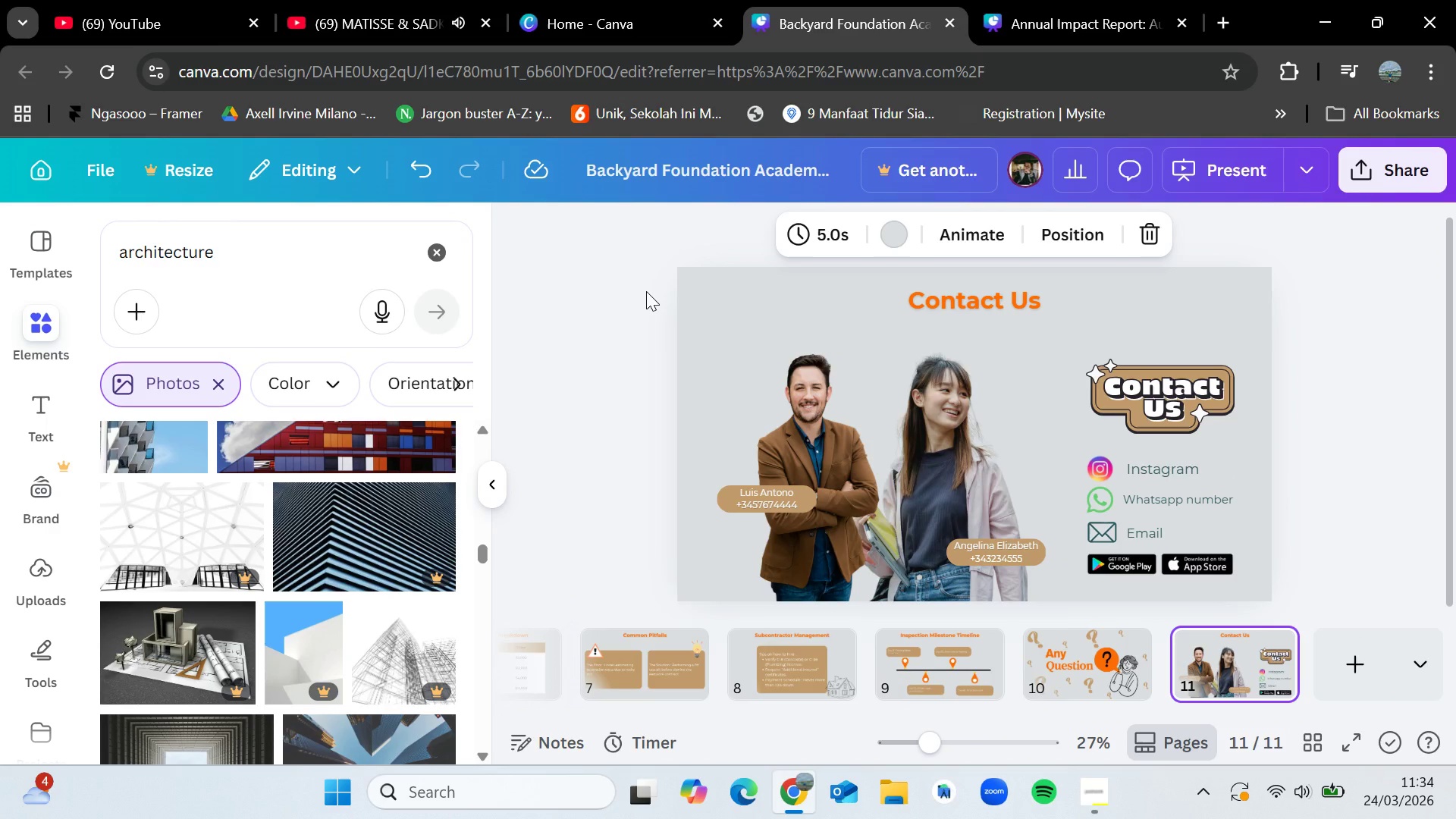 
left_click_drag(start_coordinate=[646, 291], to_coordinate=[1292, 600])
 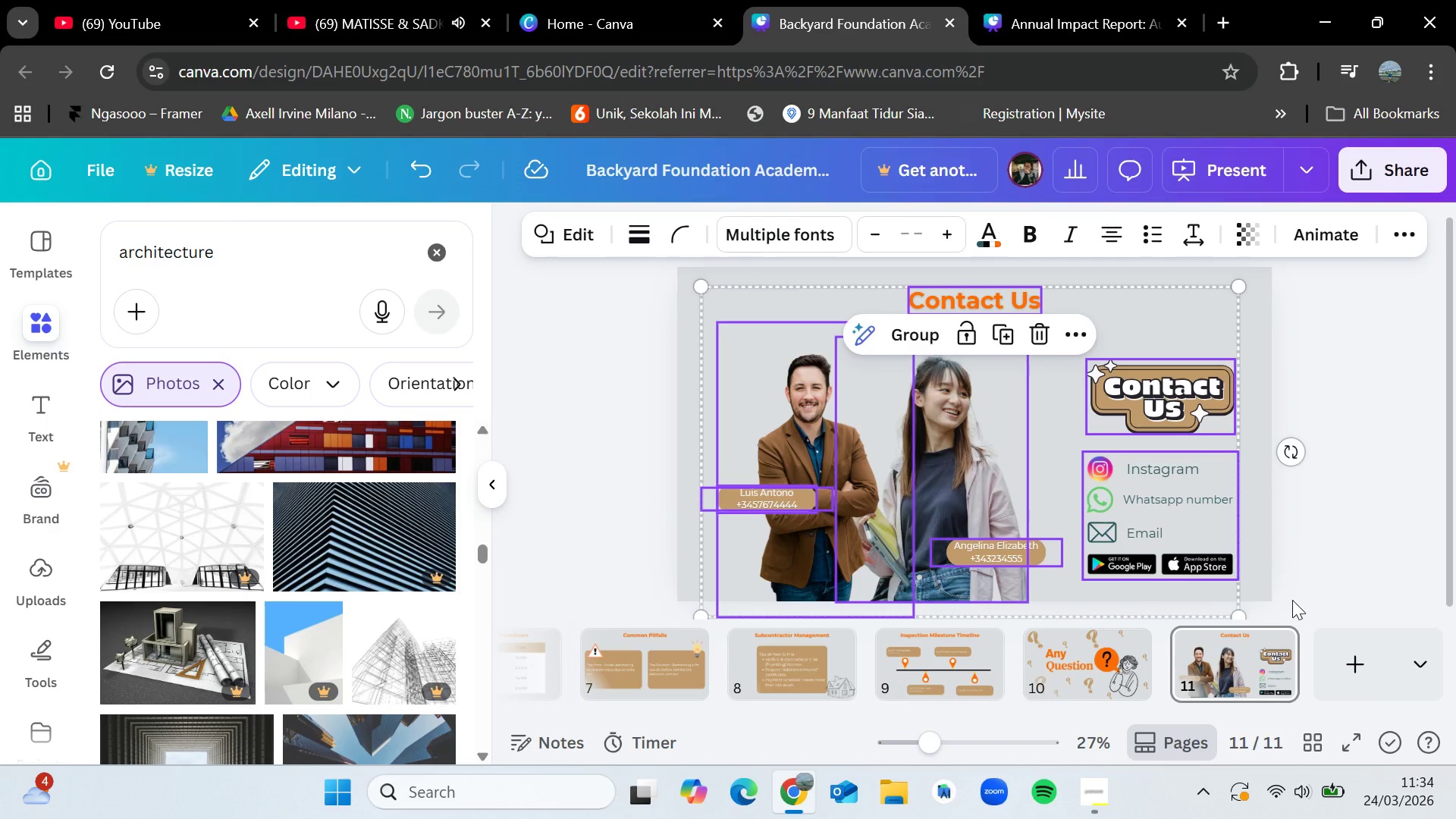 
key(Control+C)
 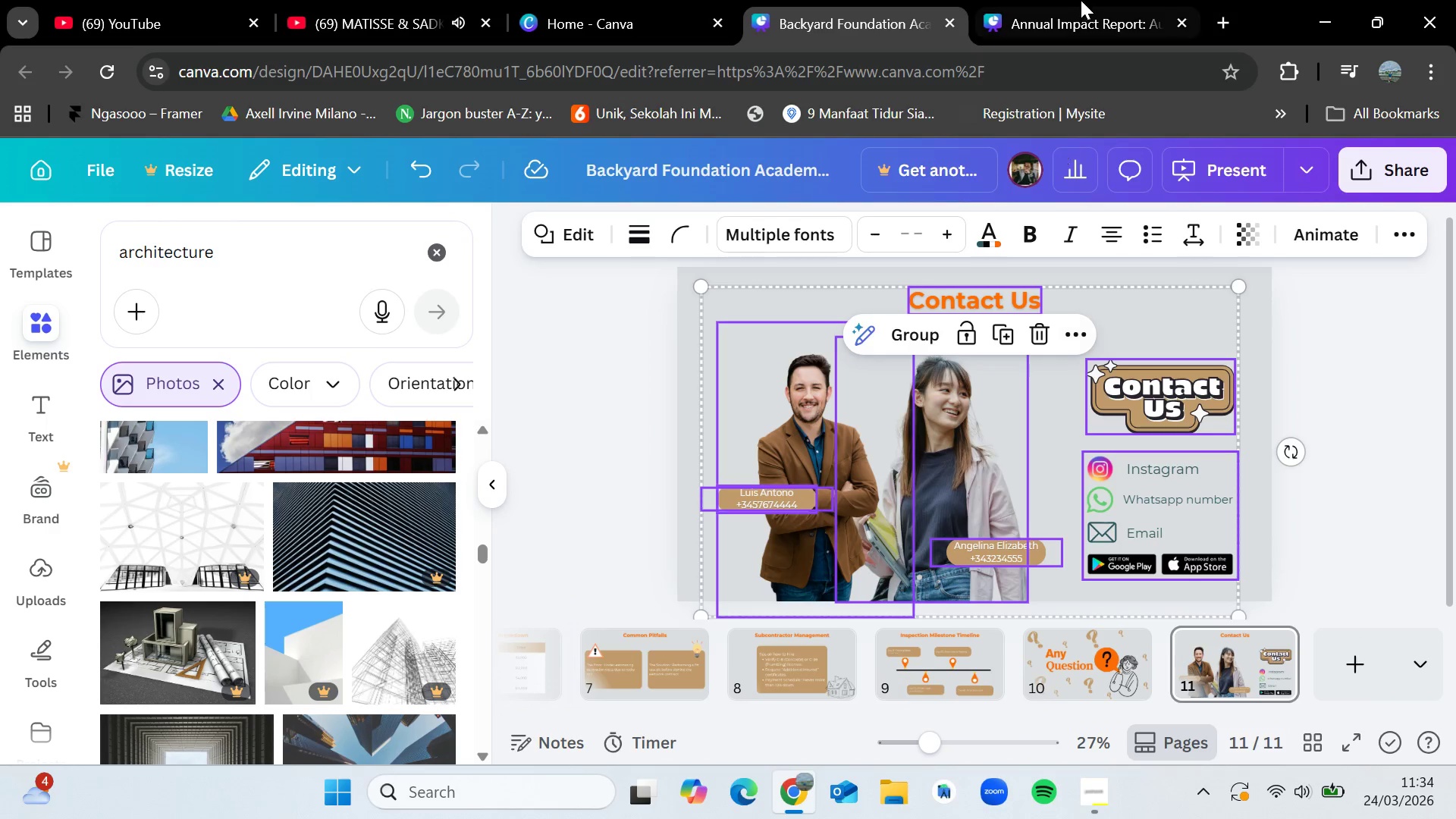 
left_click([1081, 0])
 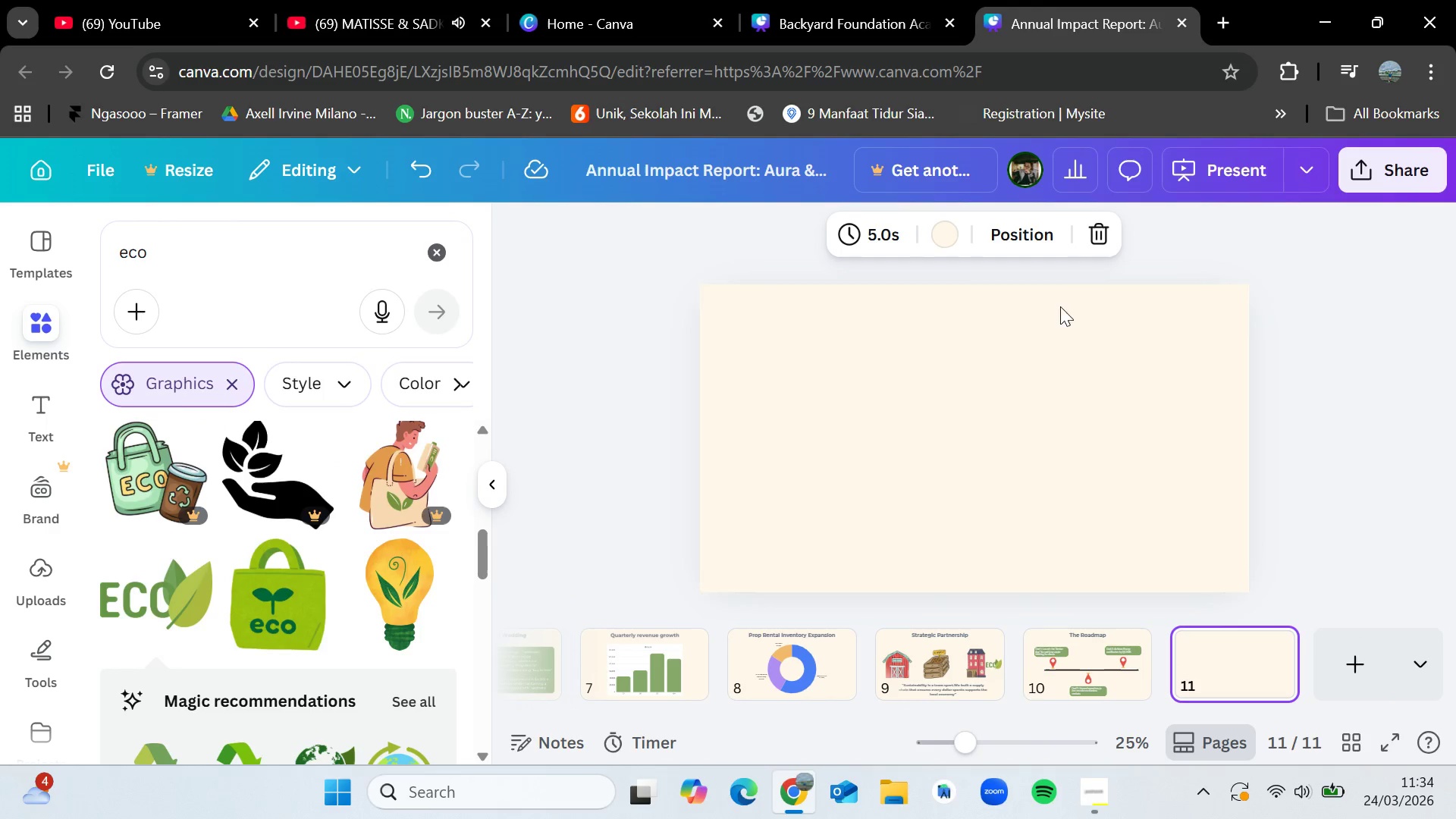 
key(Control+V)
 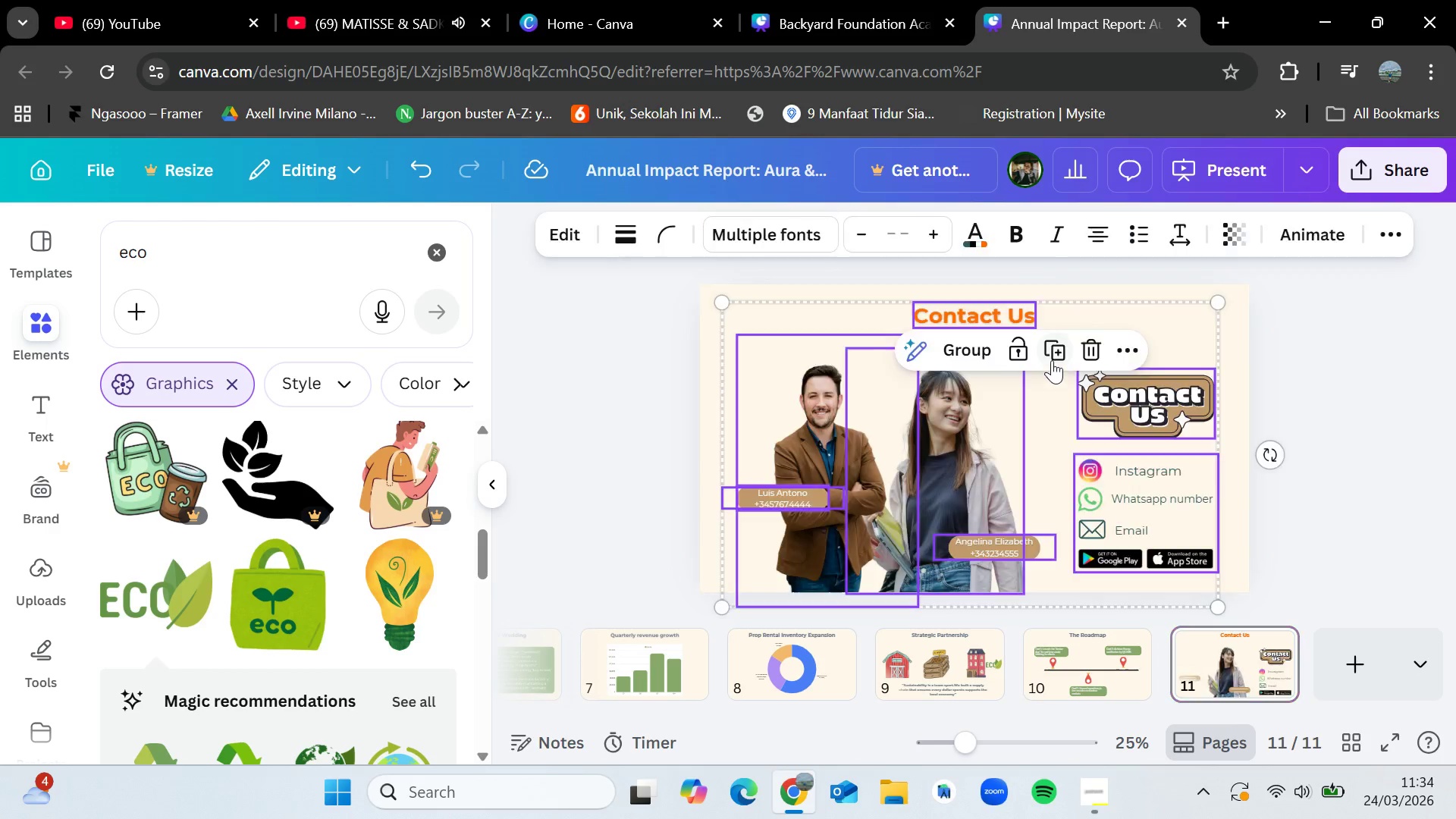 
left_click([1406, 391])
 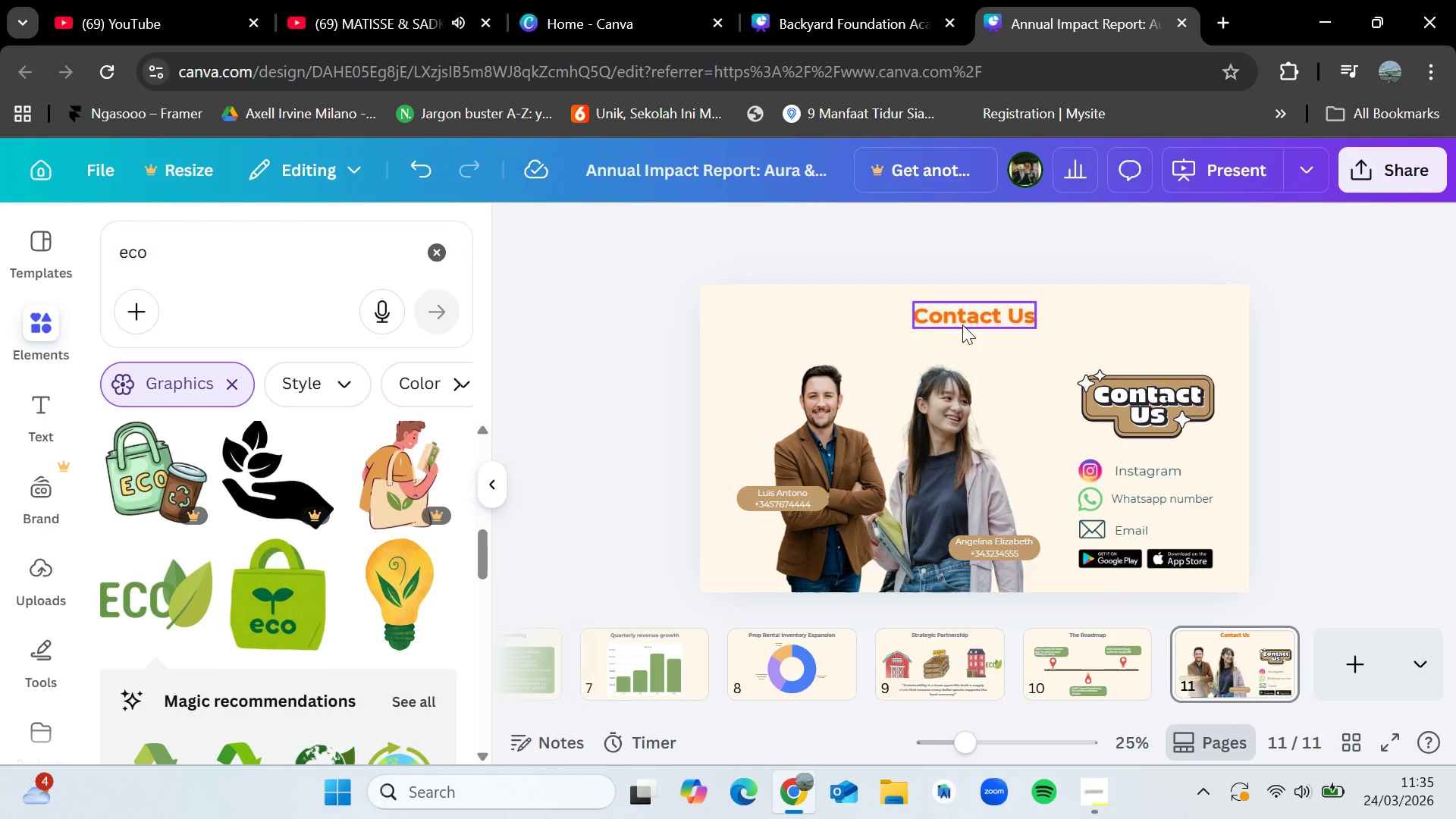 
left_click([967, 322])
 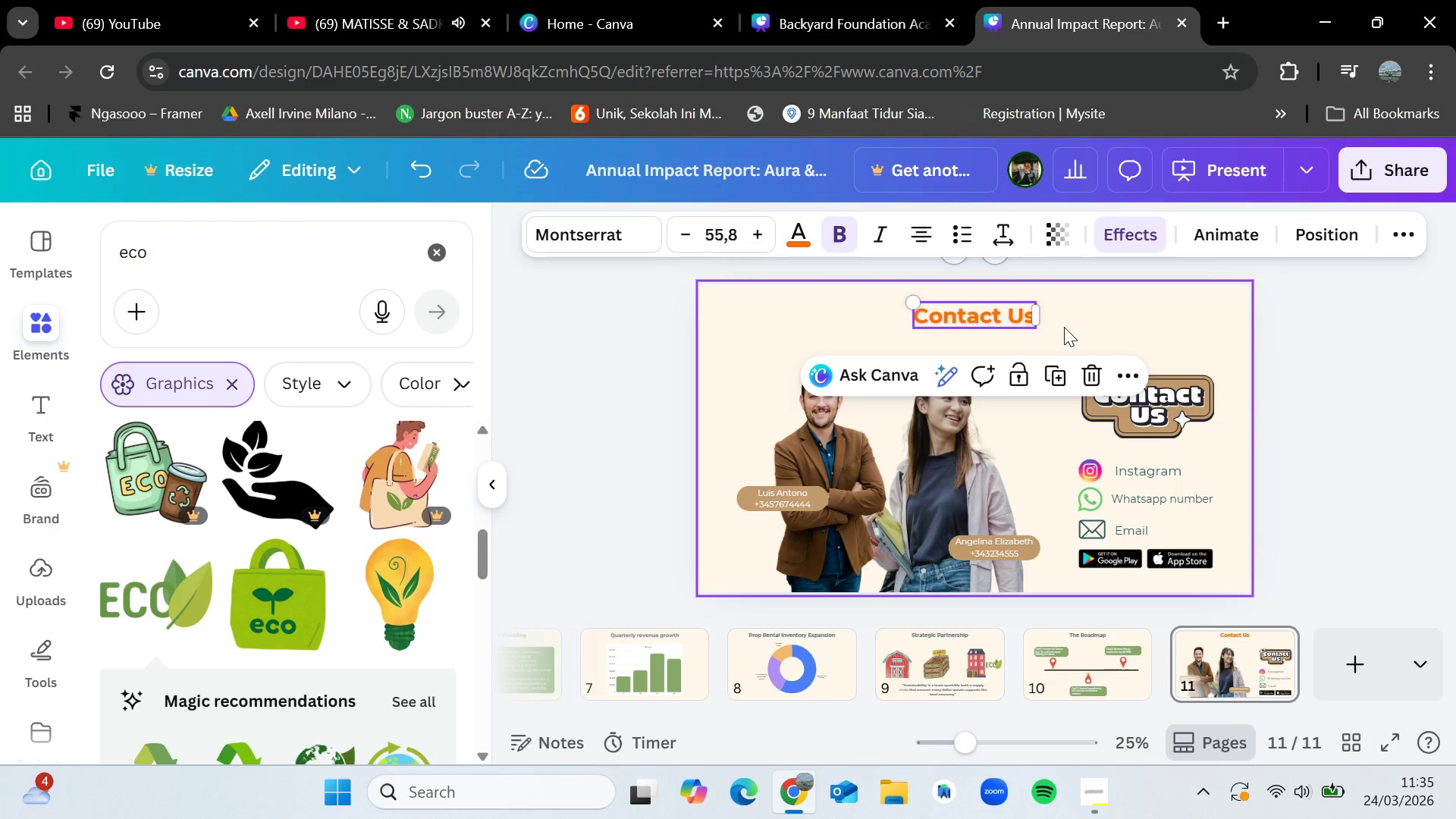 
key(Delete)
 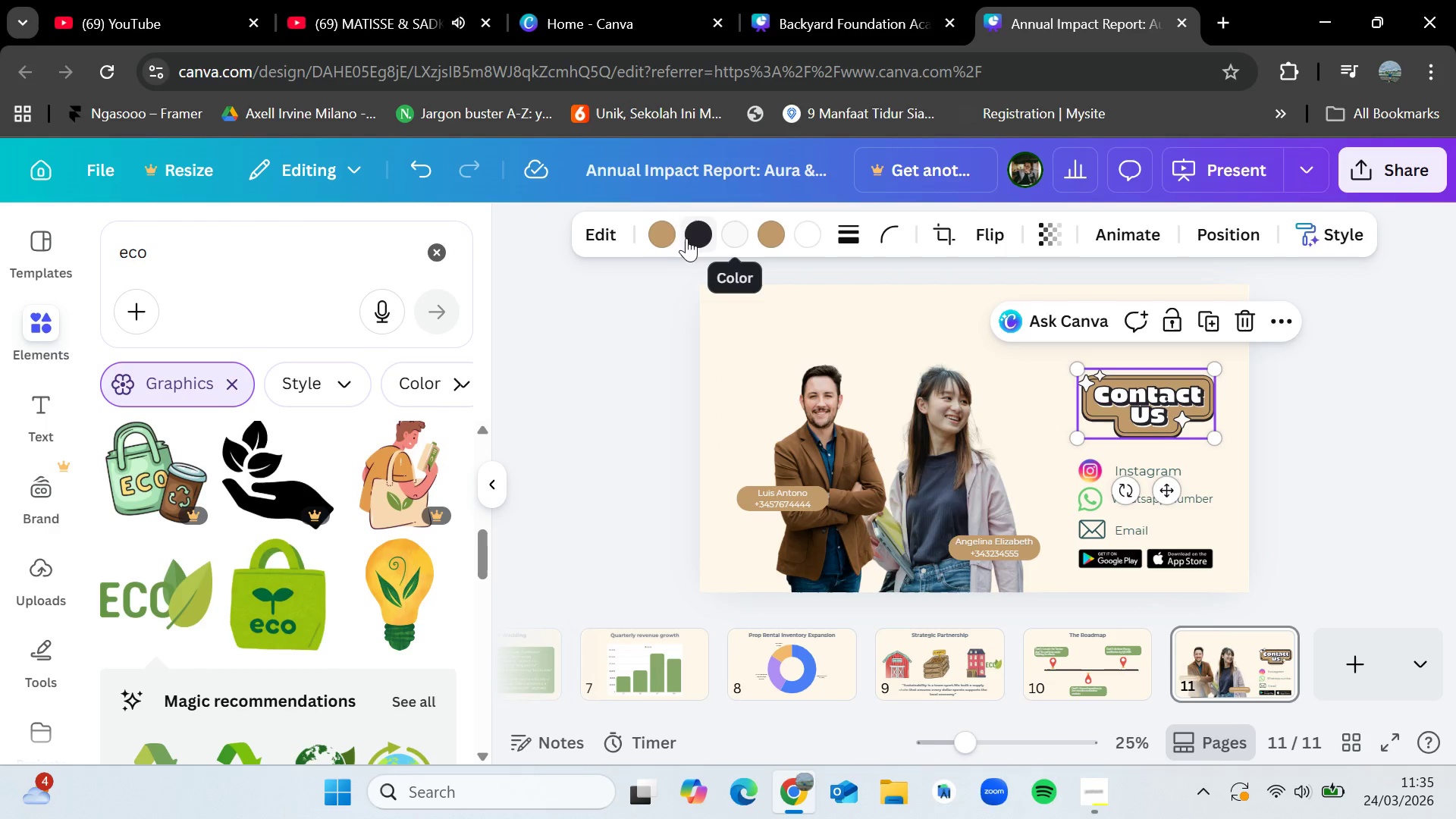 
left_click([654, 236])
 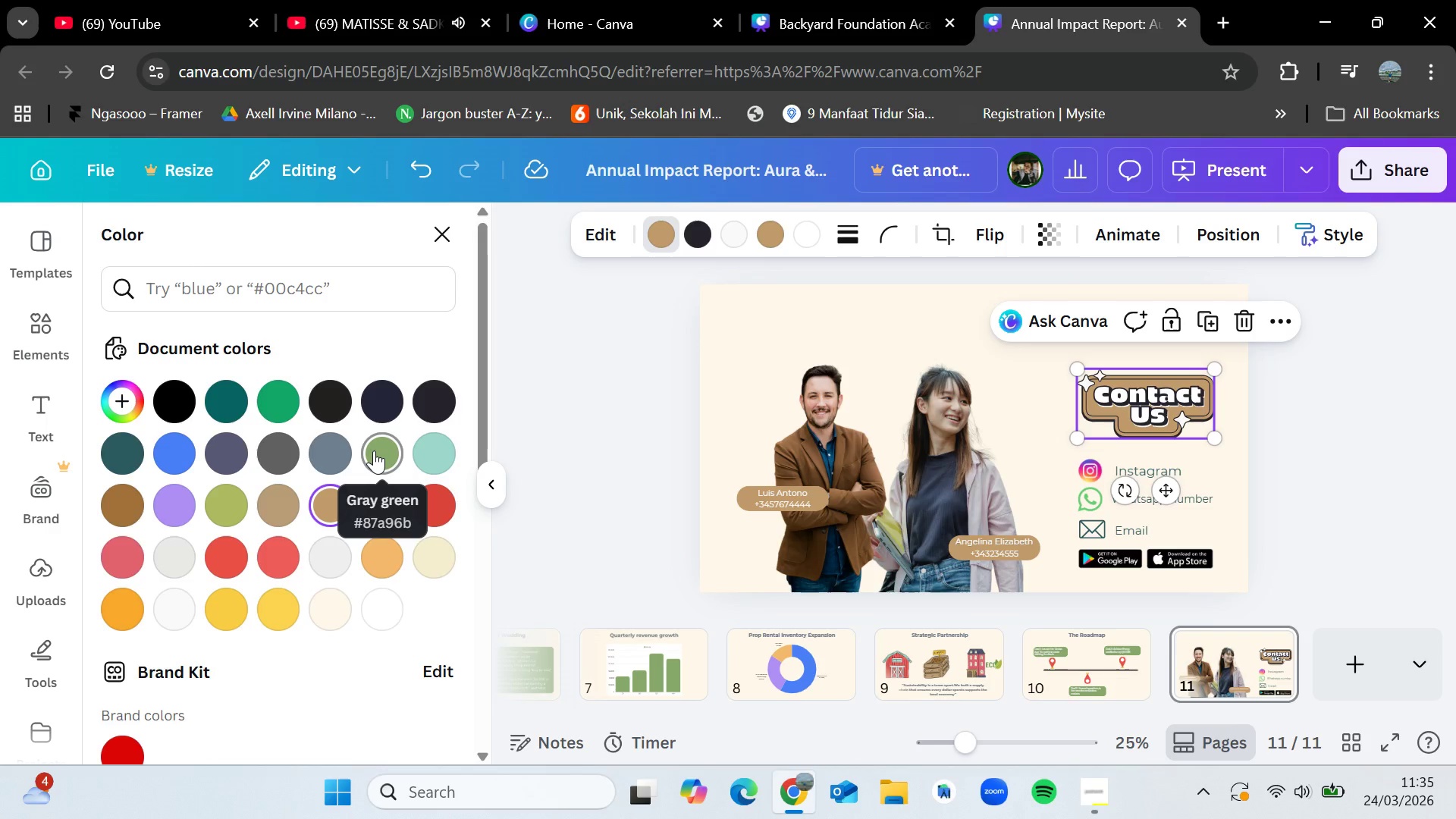 
left_click([374, 450])
 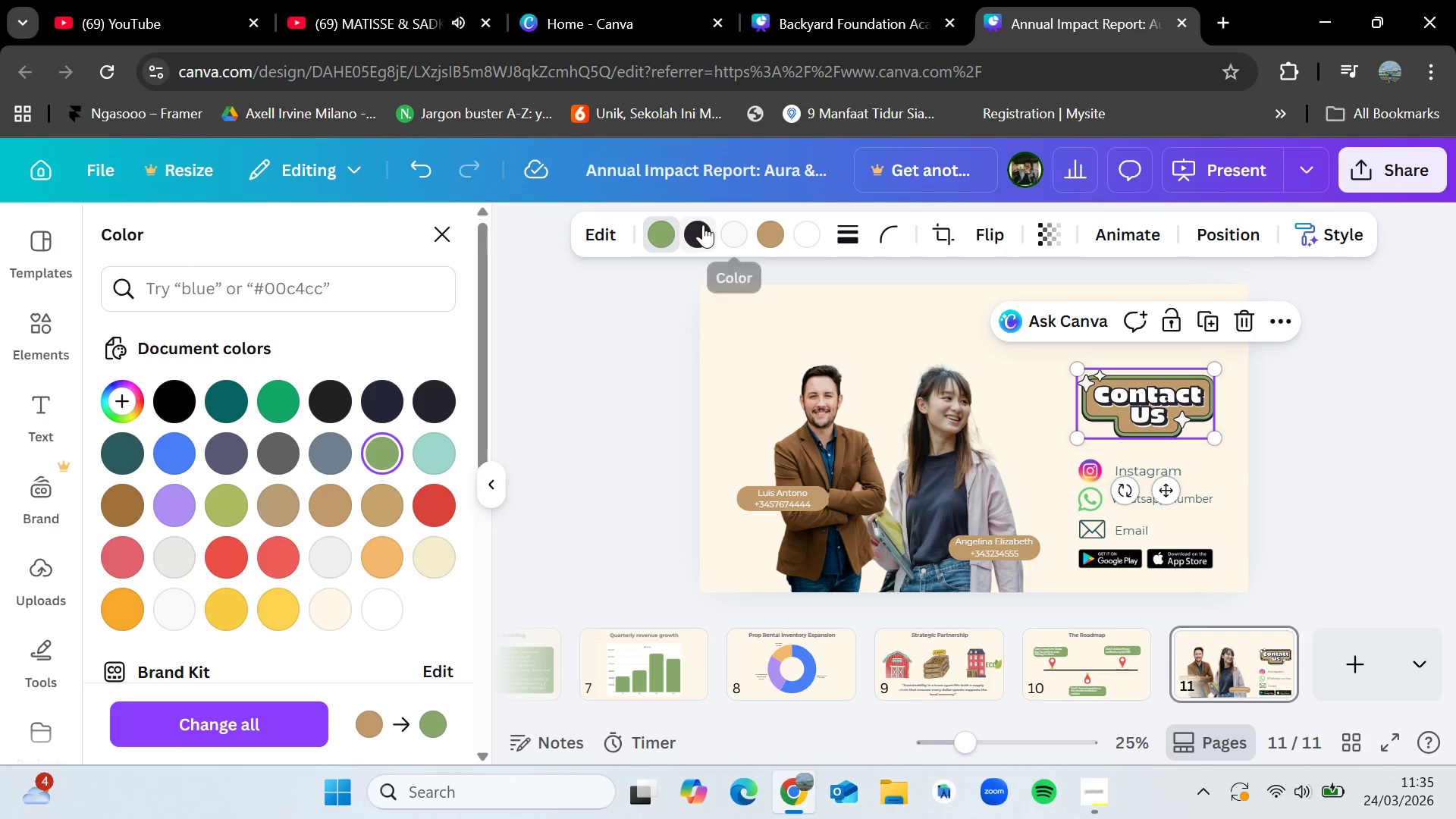 
left_click([703, 224])
 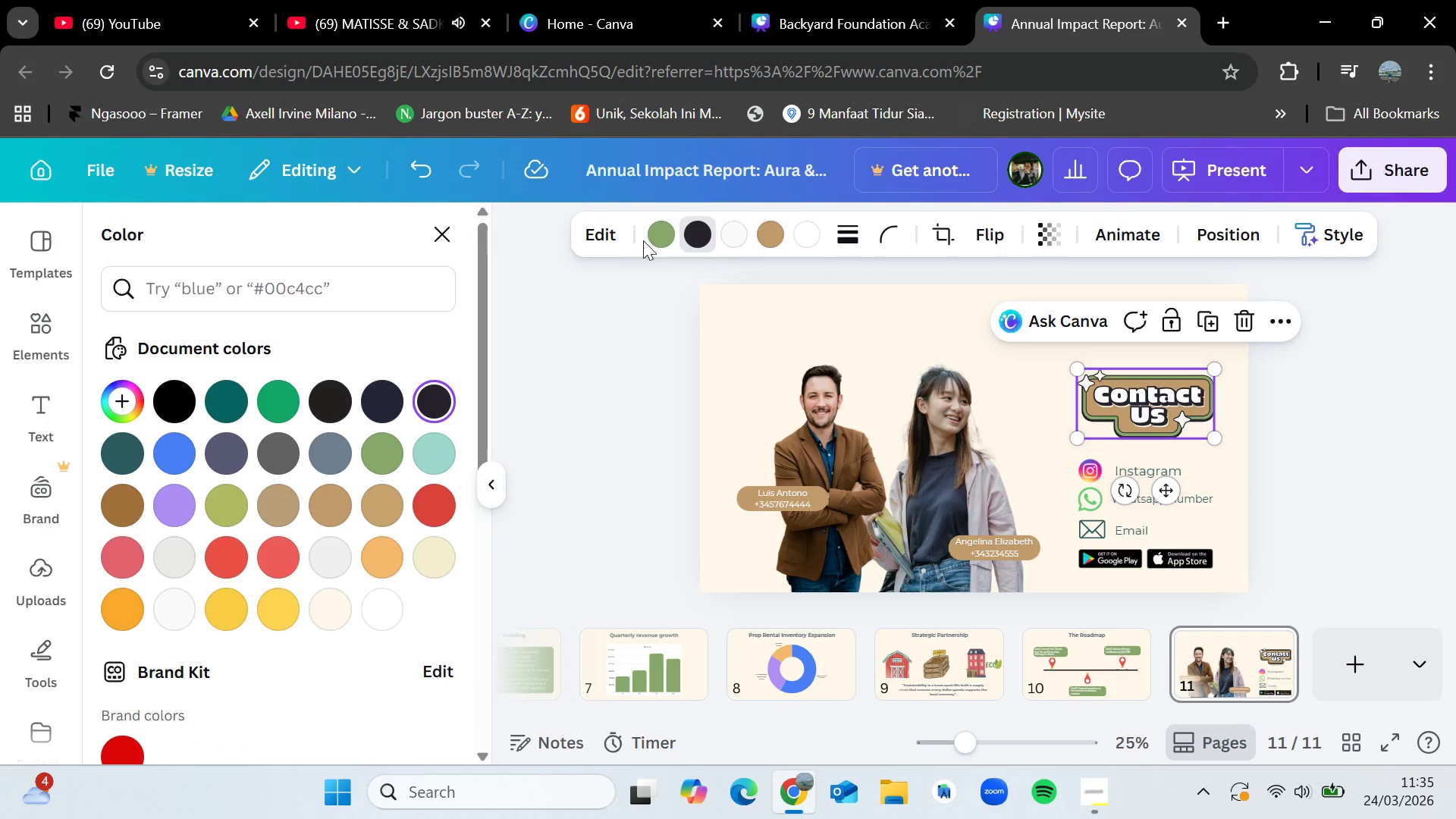 
left_click([780, 228])
 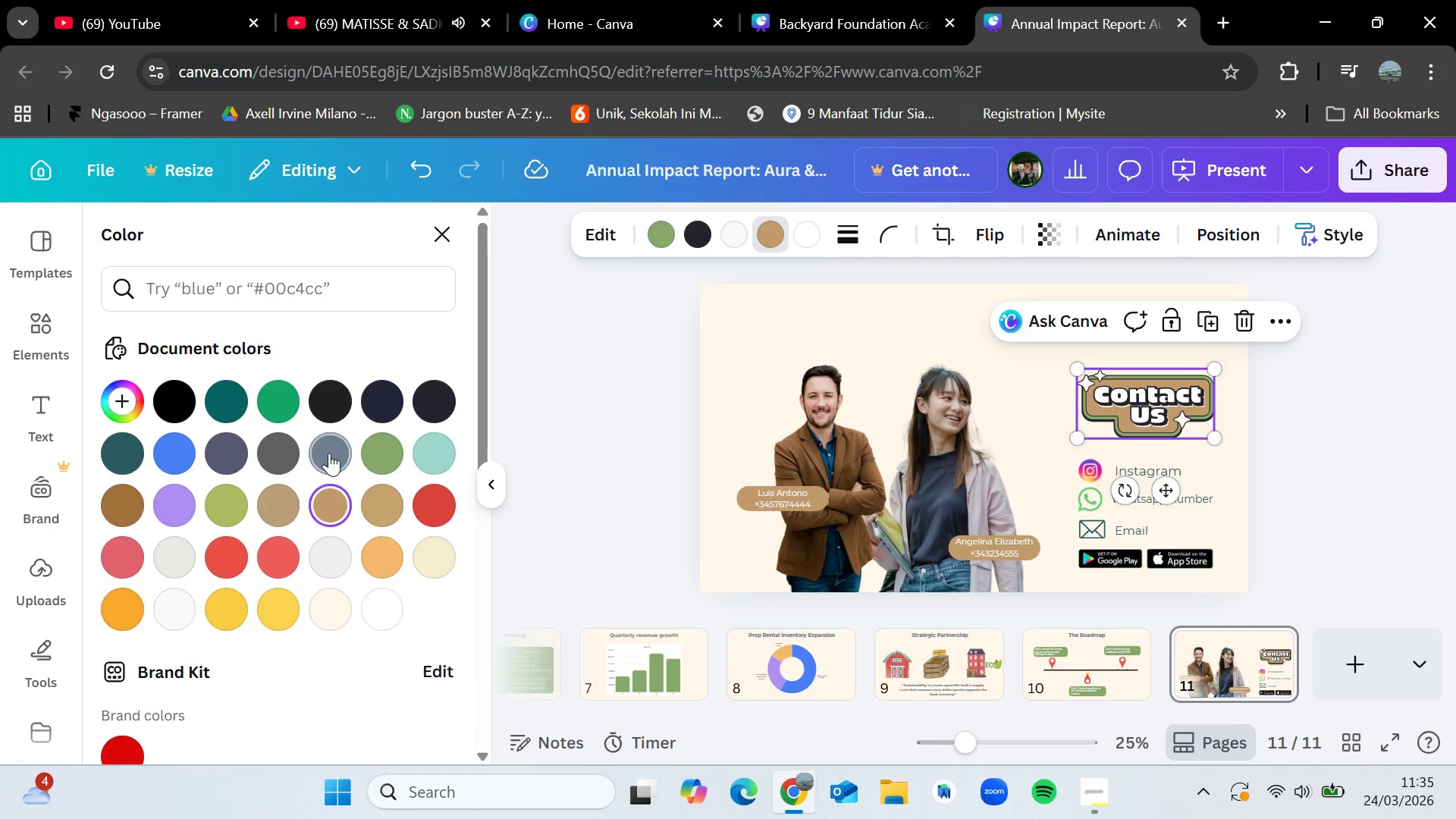 
left_click([373, 447])
 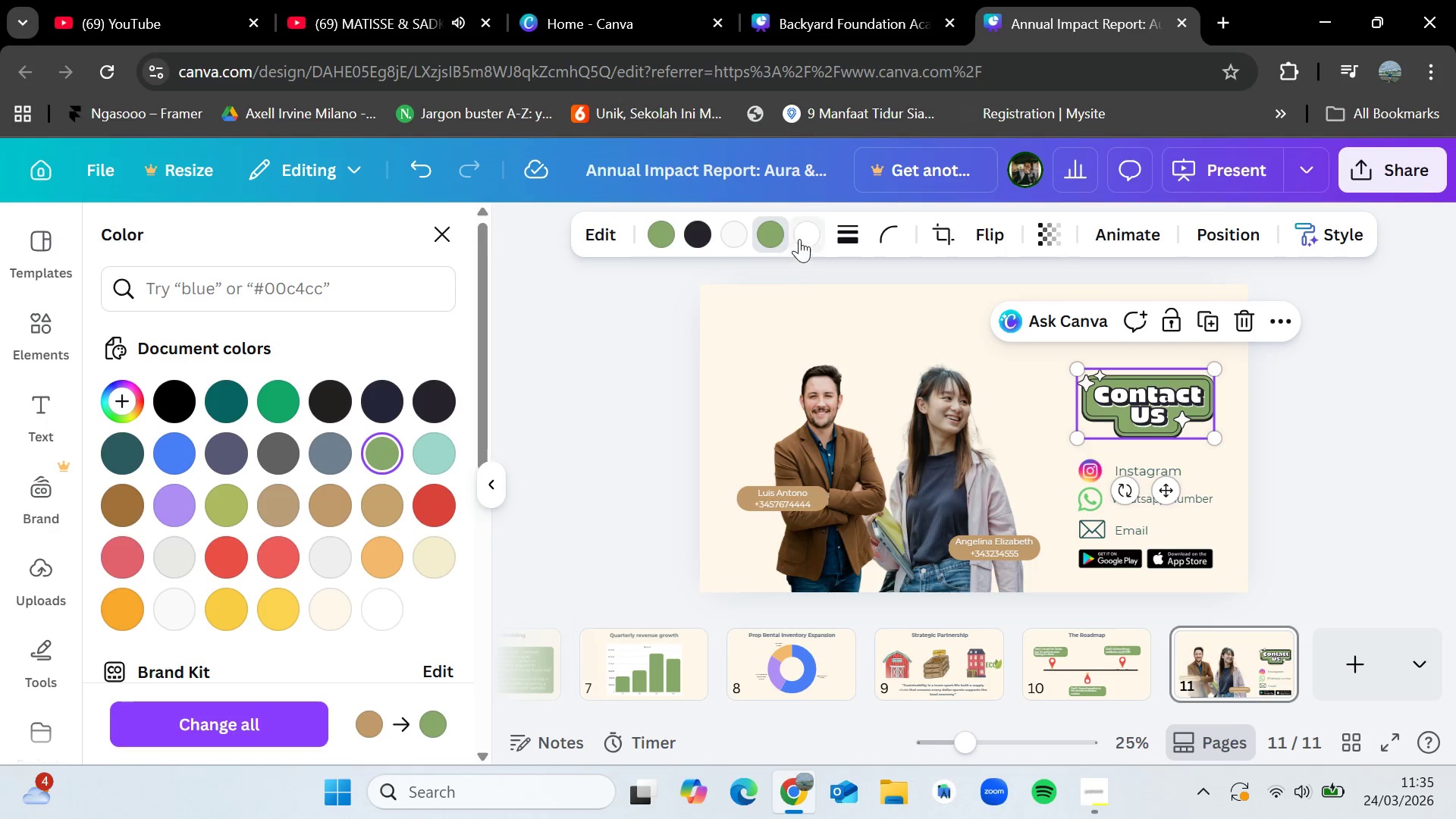 
left_click([656, 232])
 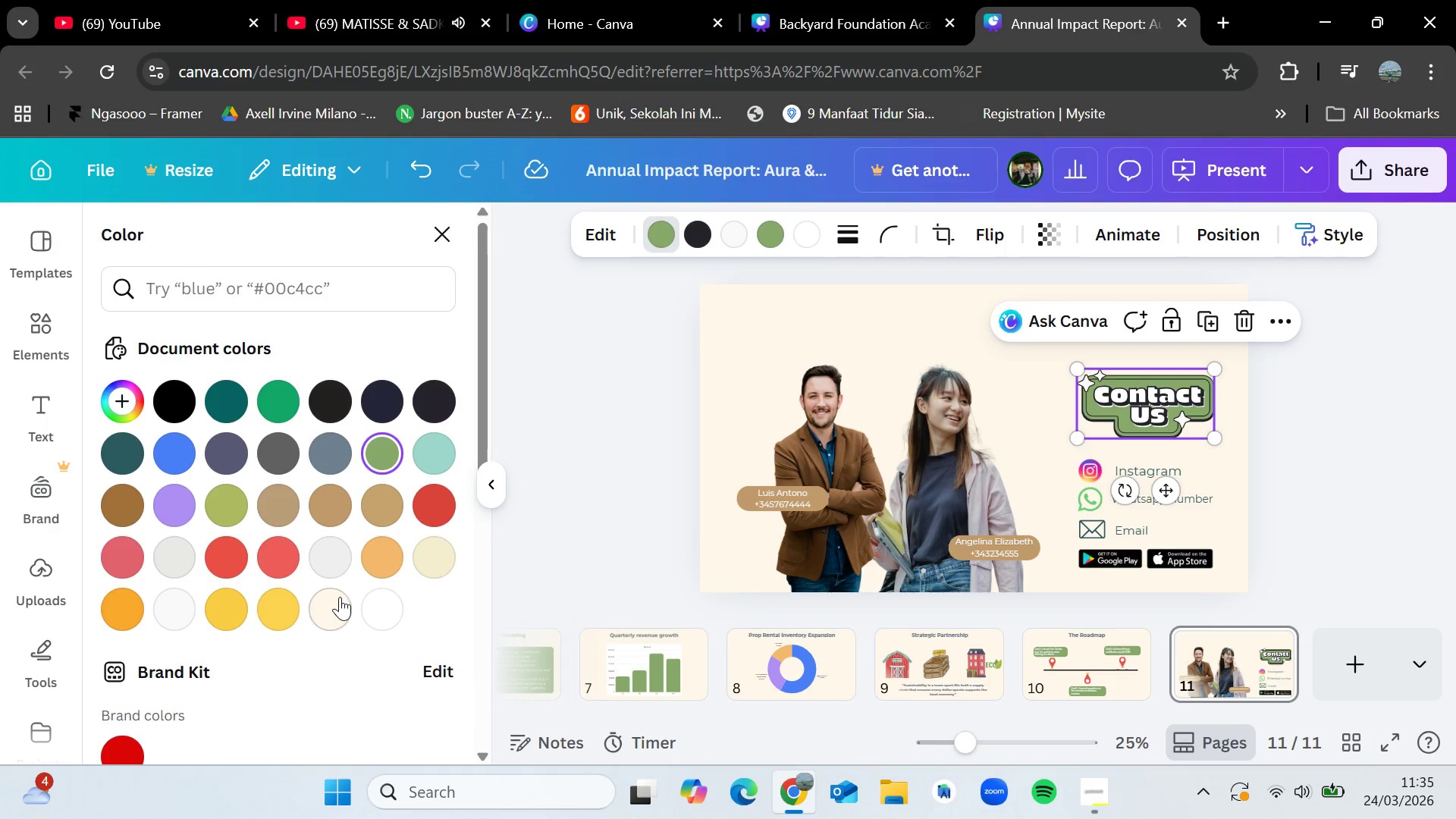 
left_click([372, 605])
 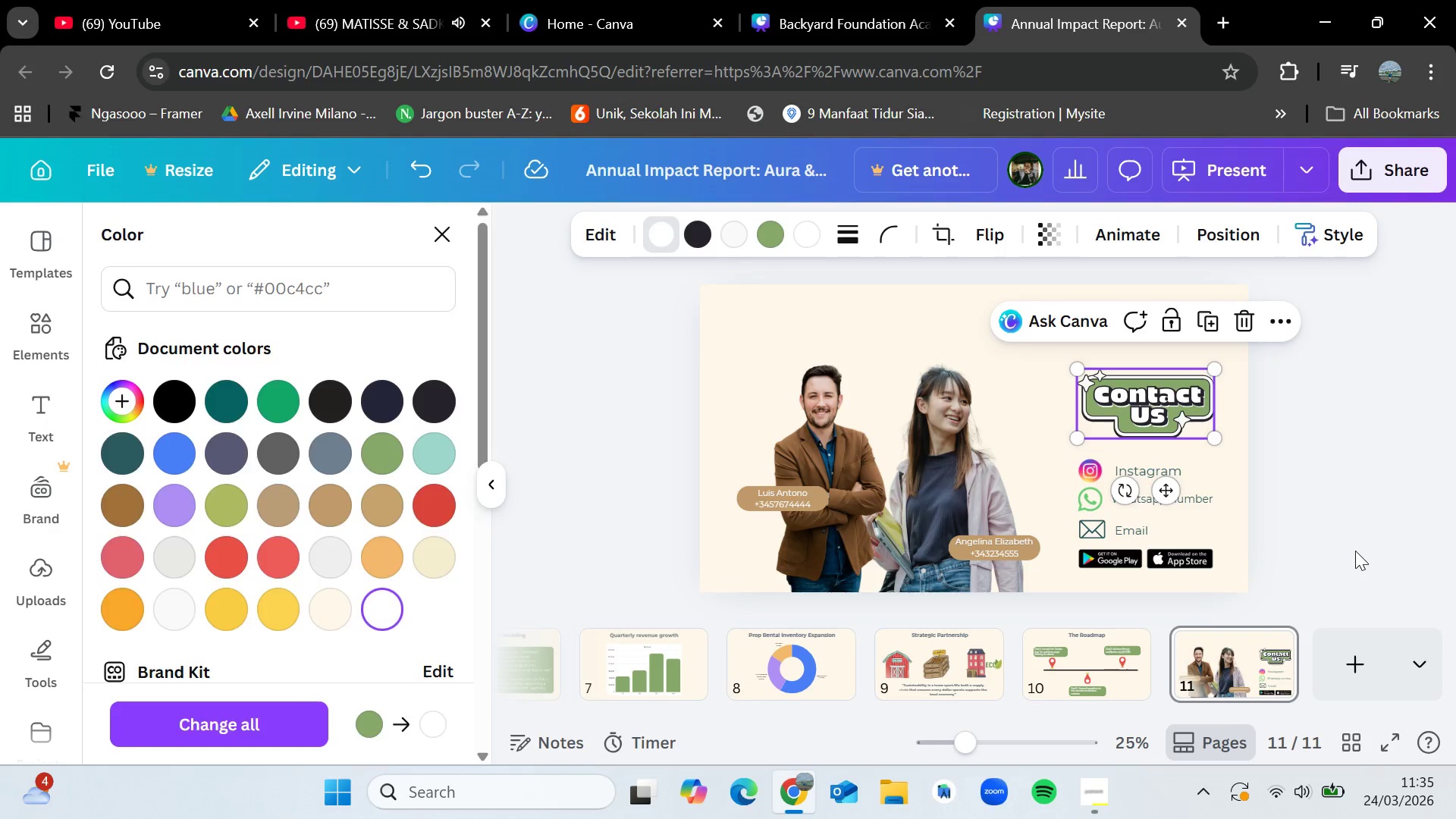 
double_click([1355, 551])
 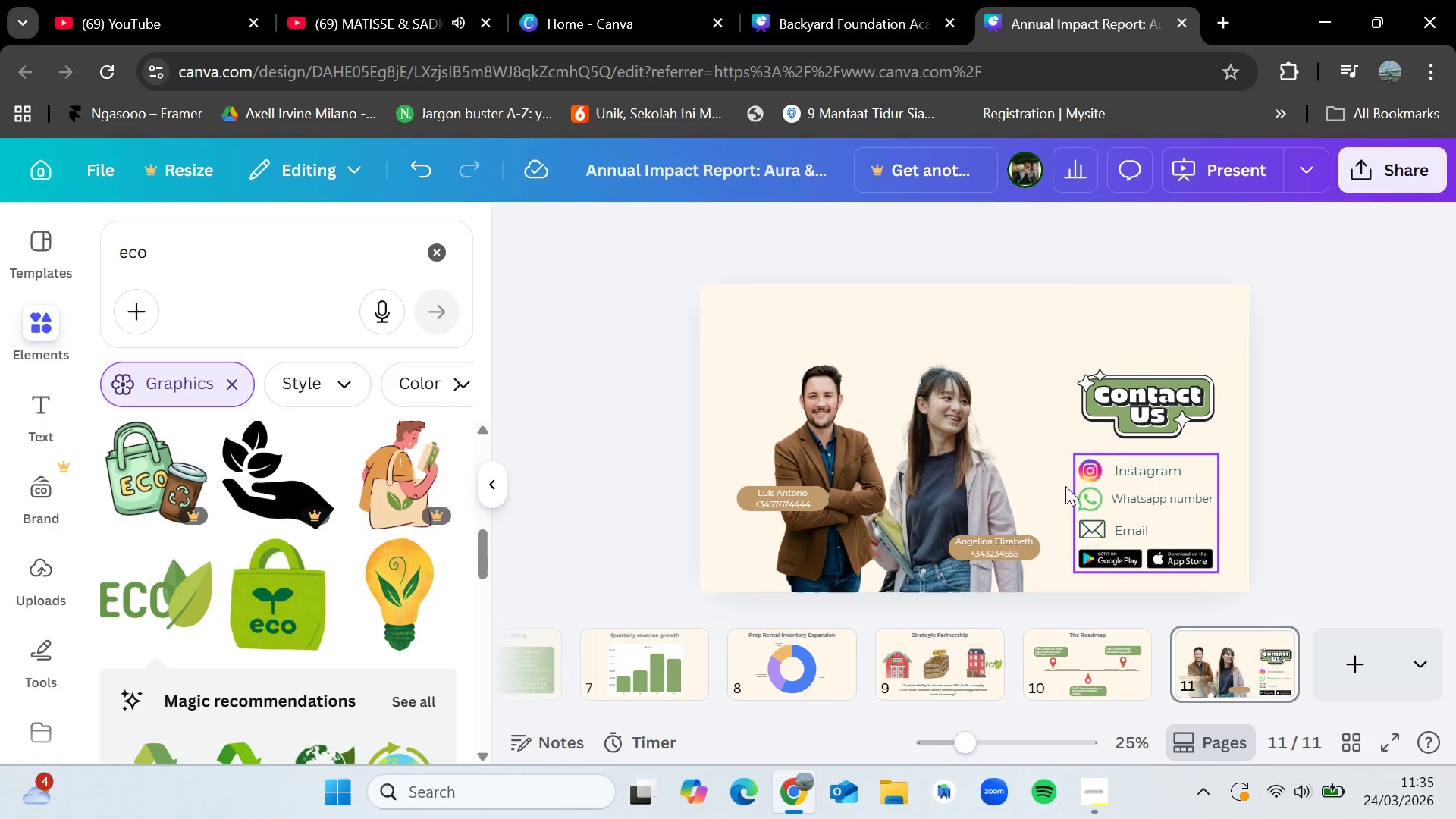 
wait(8.78)
 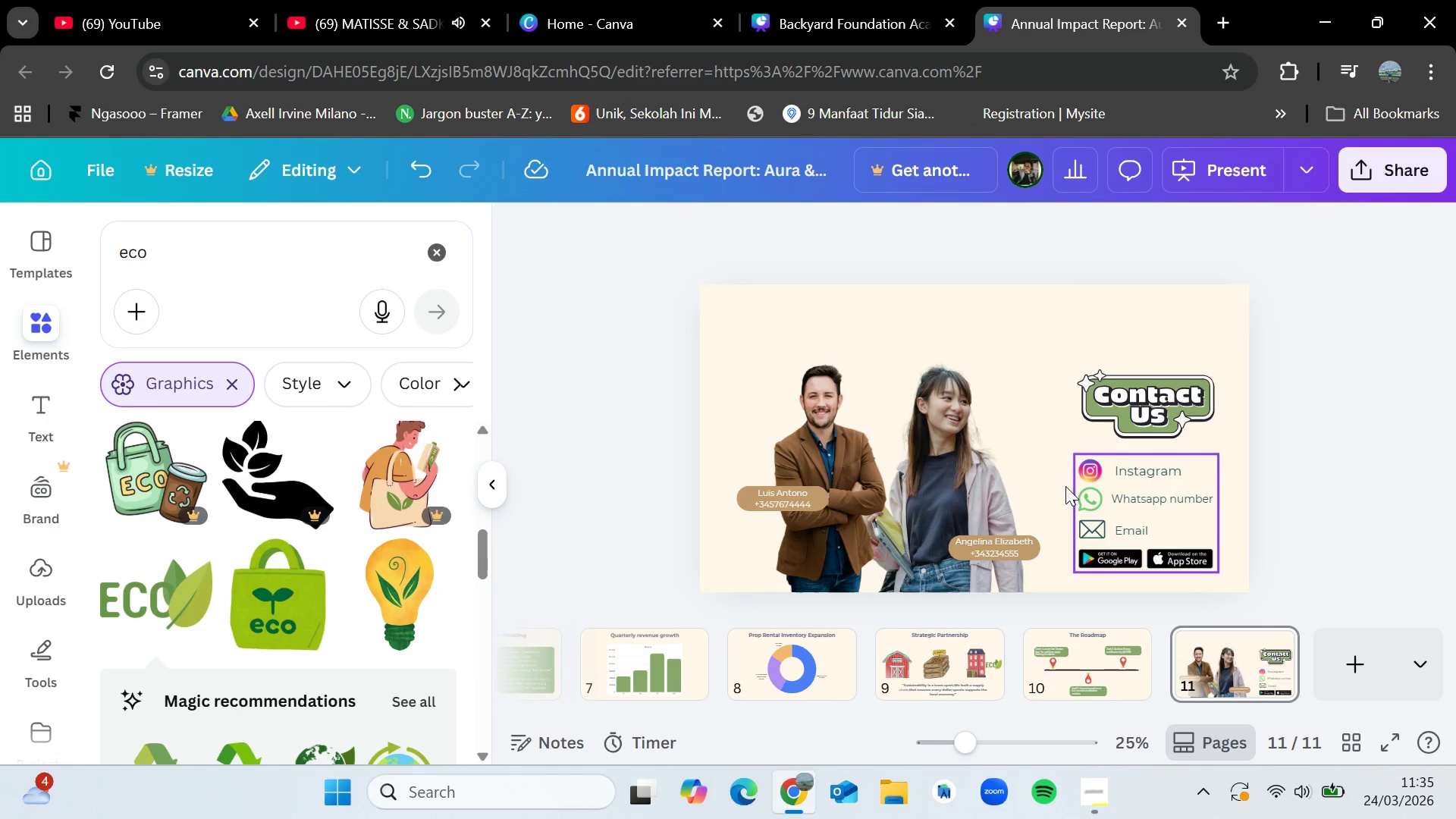 
left_click([702, 482])
 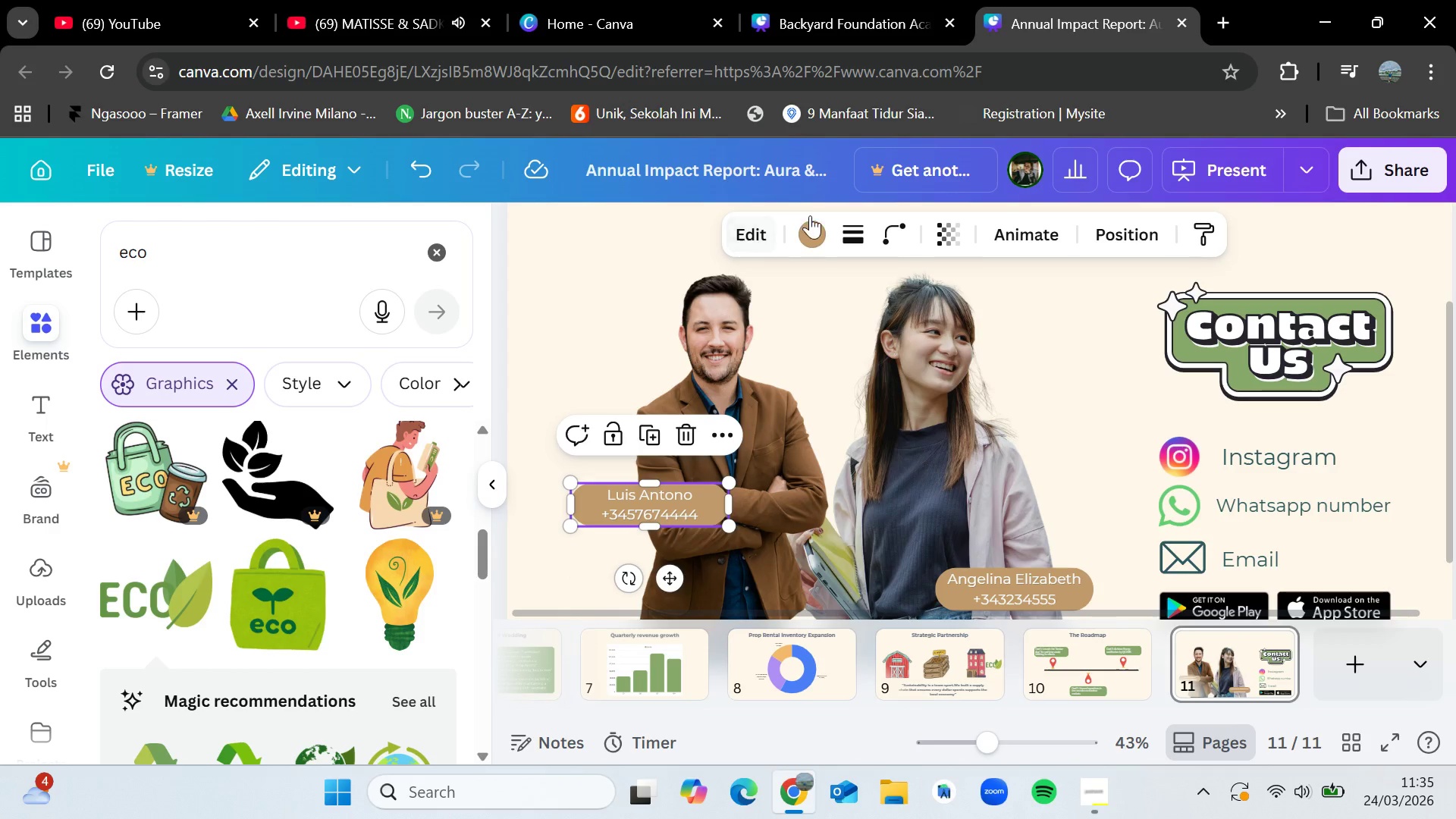 
left_click([808, 228])
 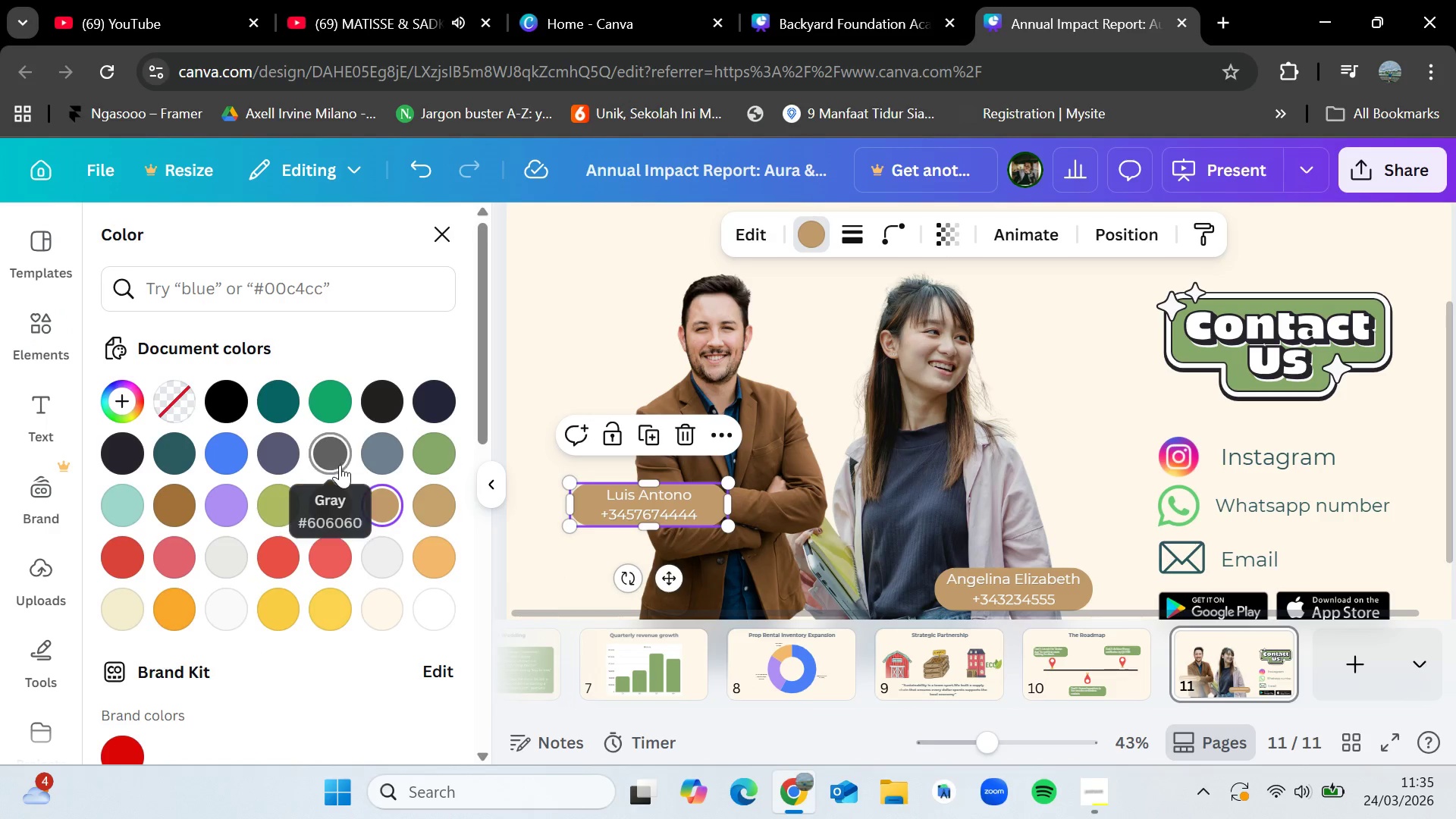 
mouse_move([307, 507])
 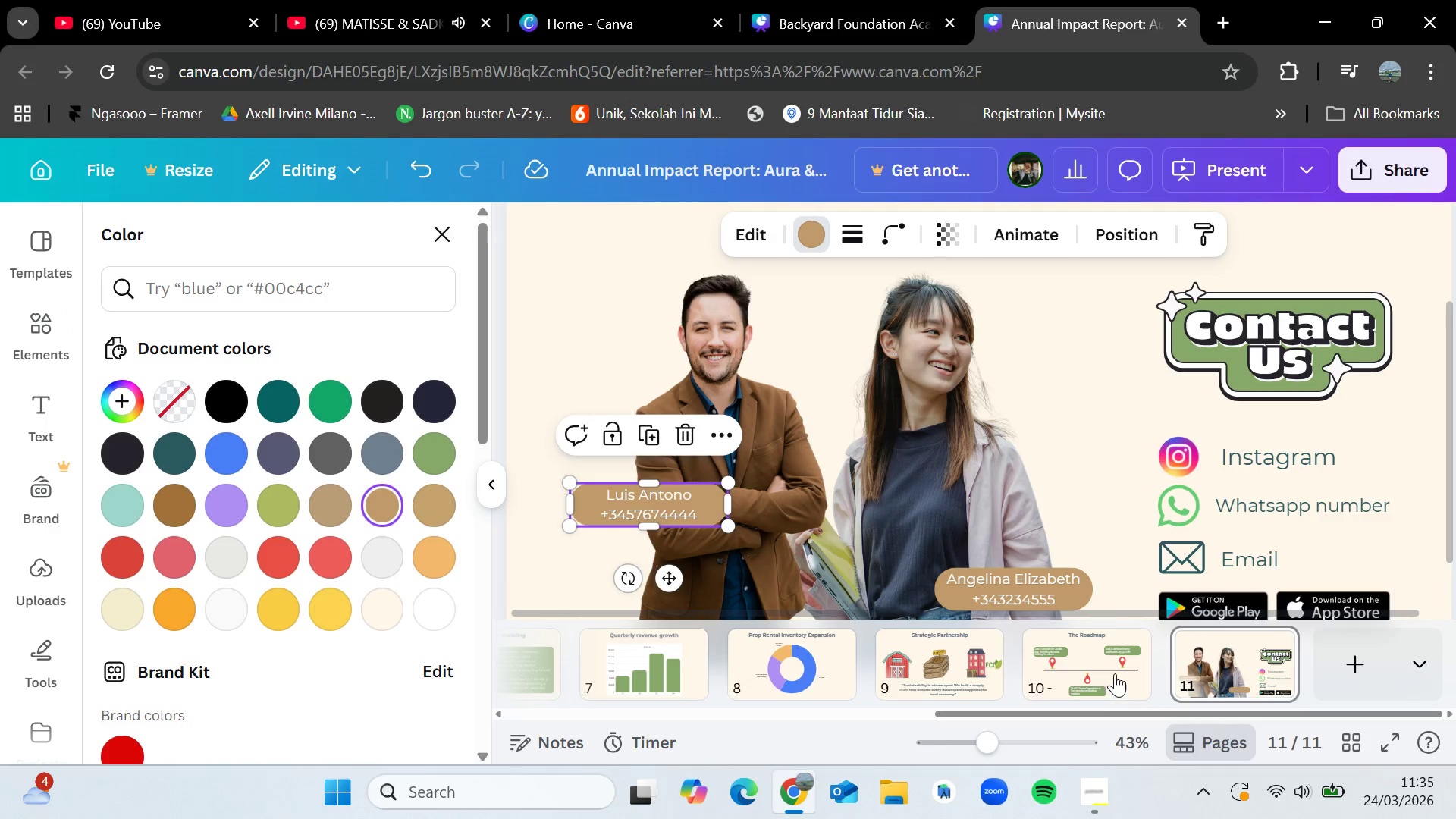 
left_click([1109, 668])
 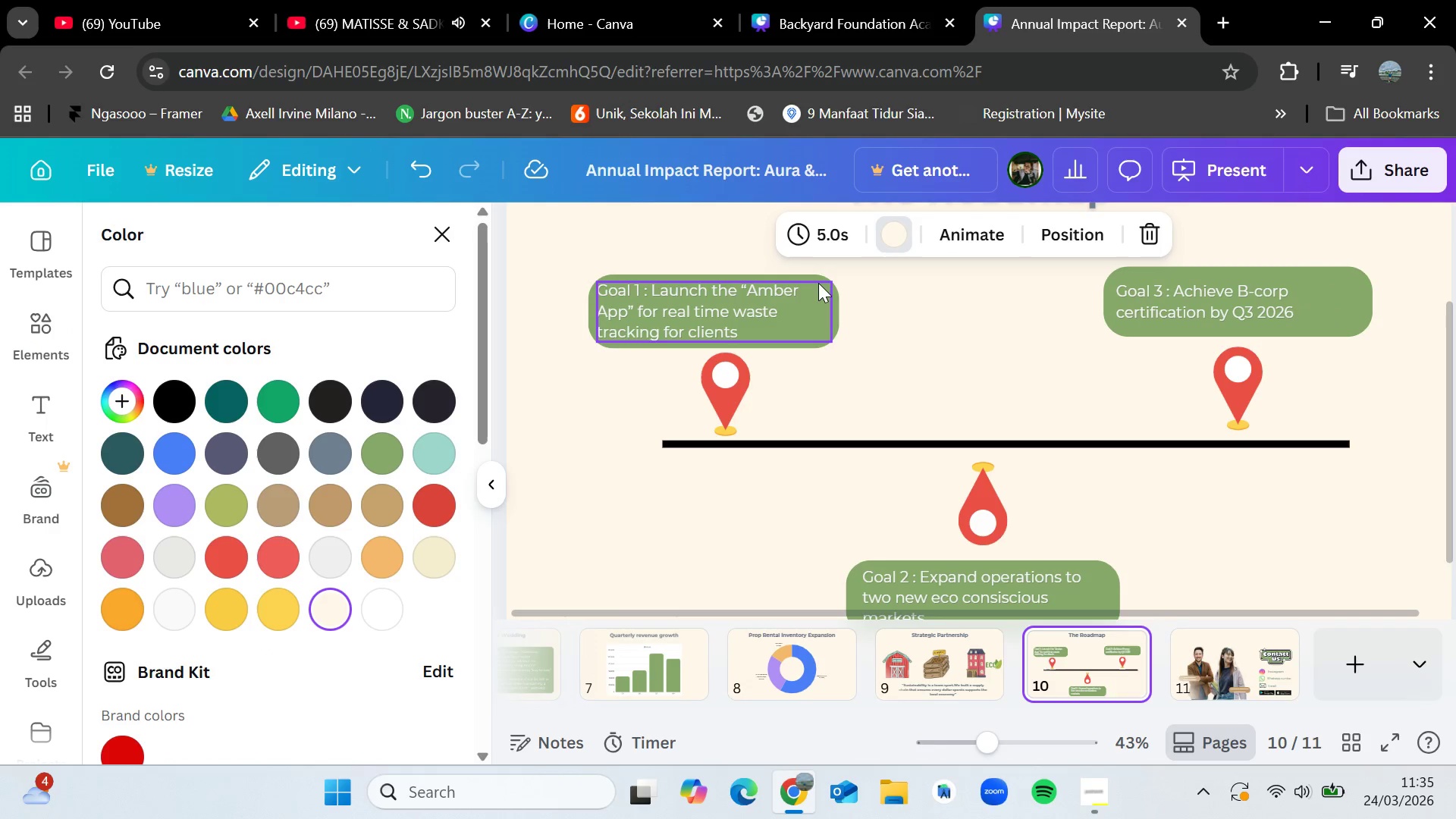 
left_click([818, 278])
 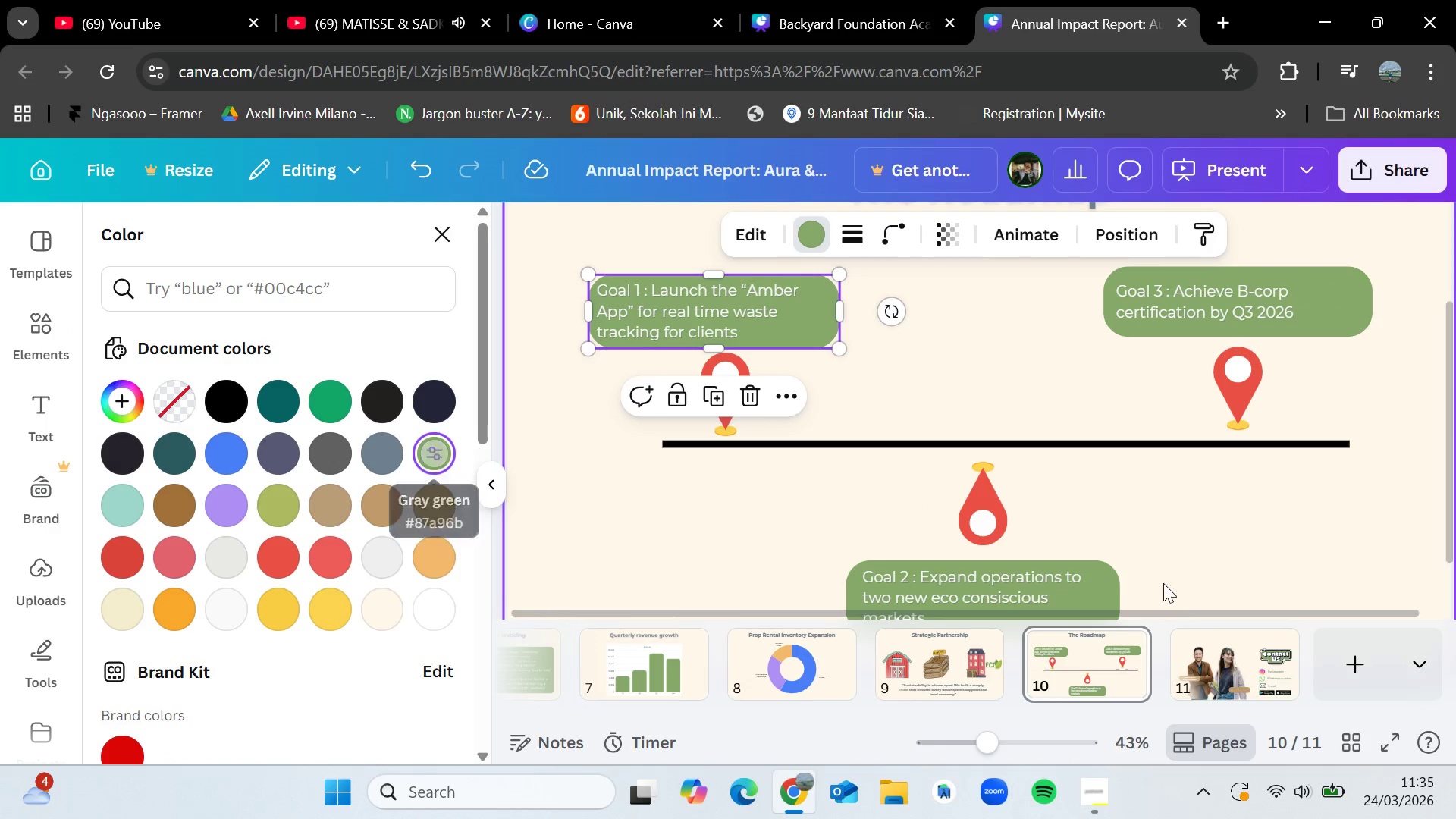 
left_click([1208, 666])
 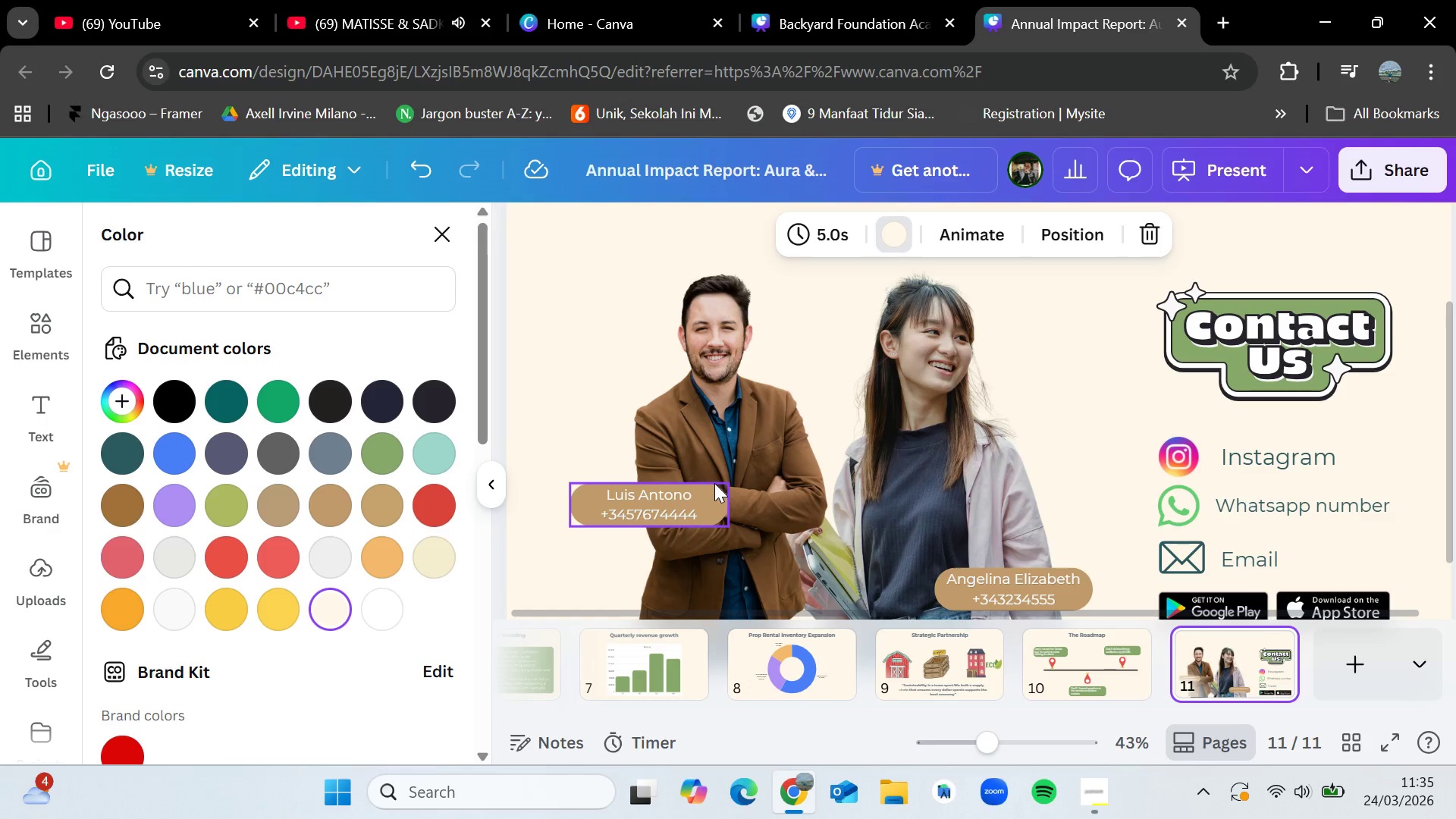 
left_click([710, 483])
 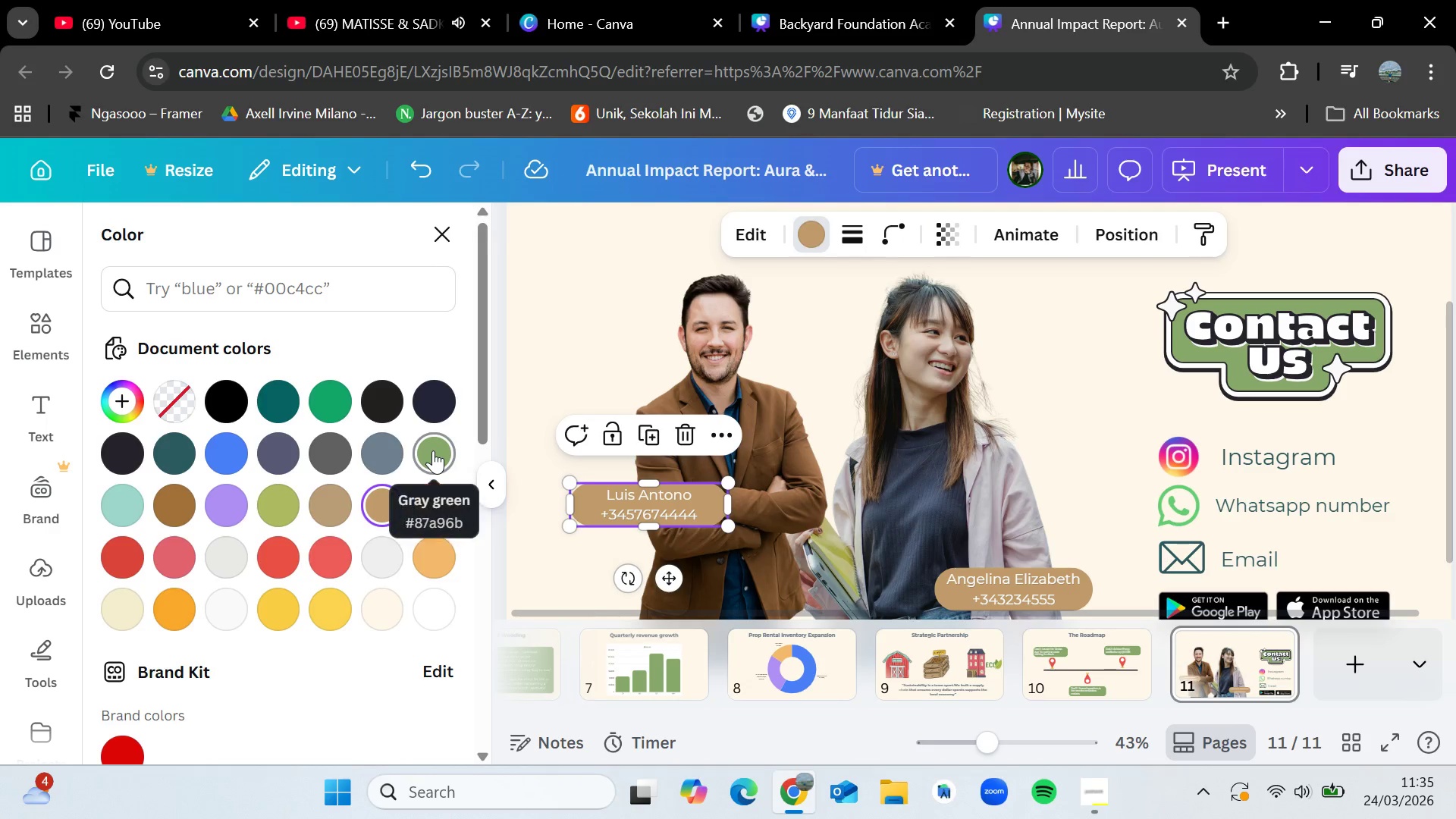 
left_click([433, 450])
 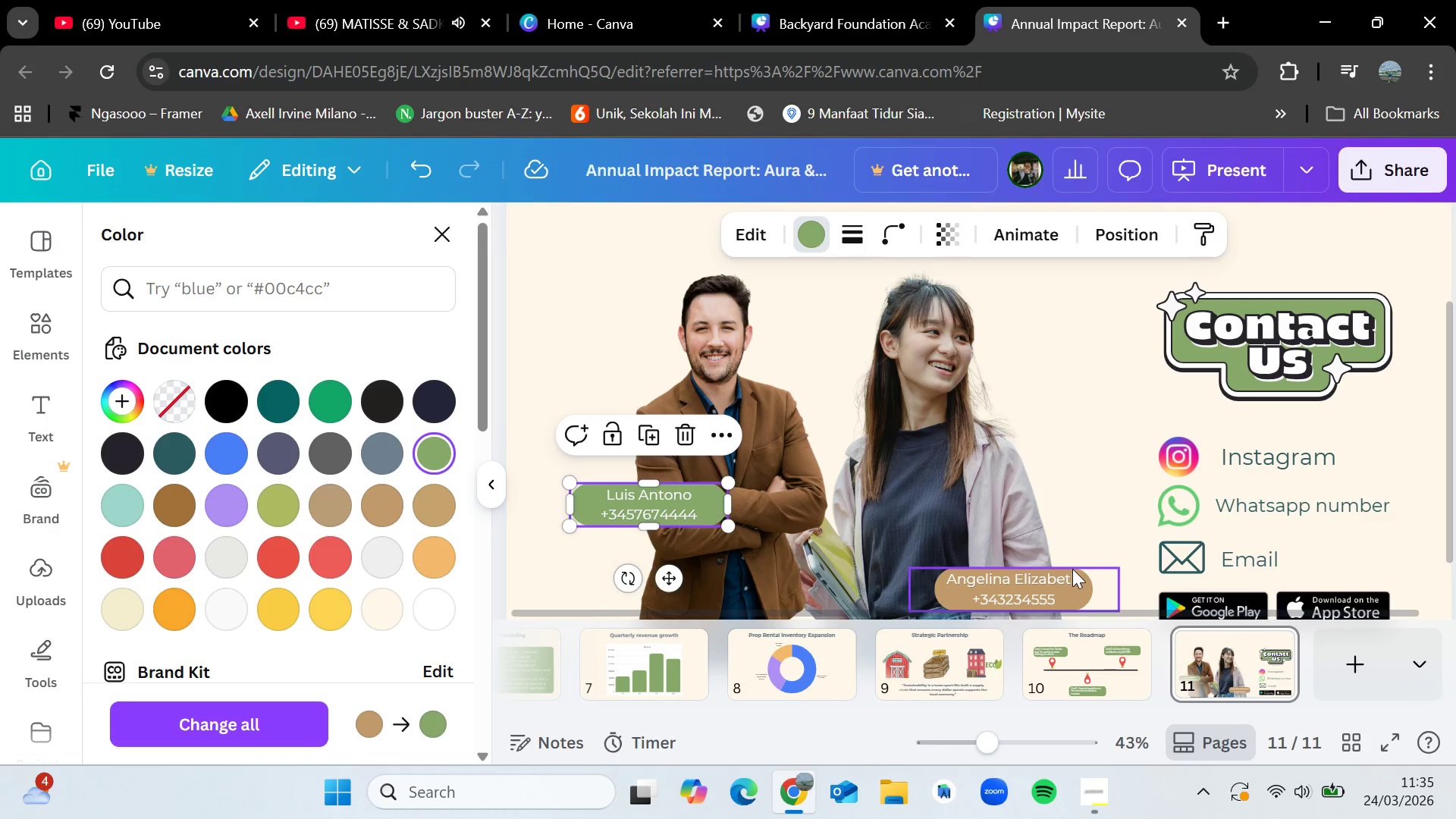 
left_click([1072, 570])
 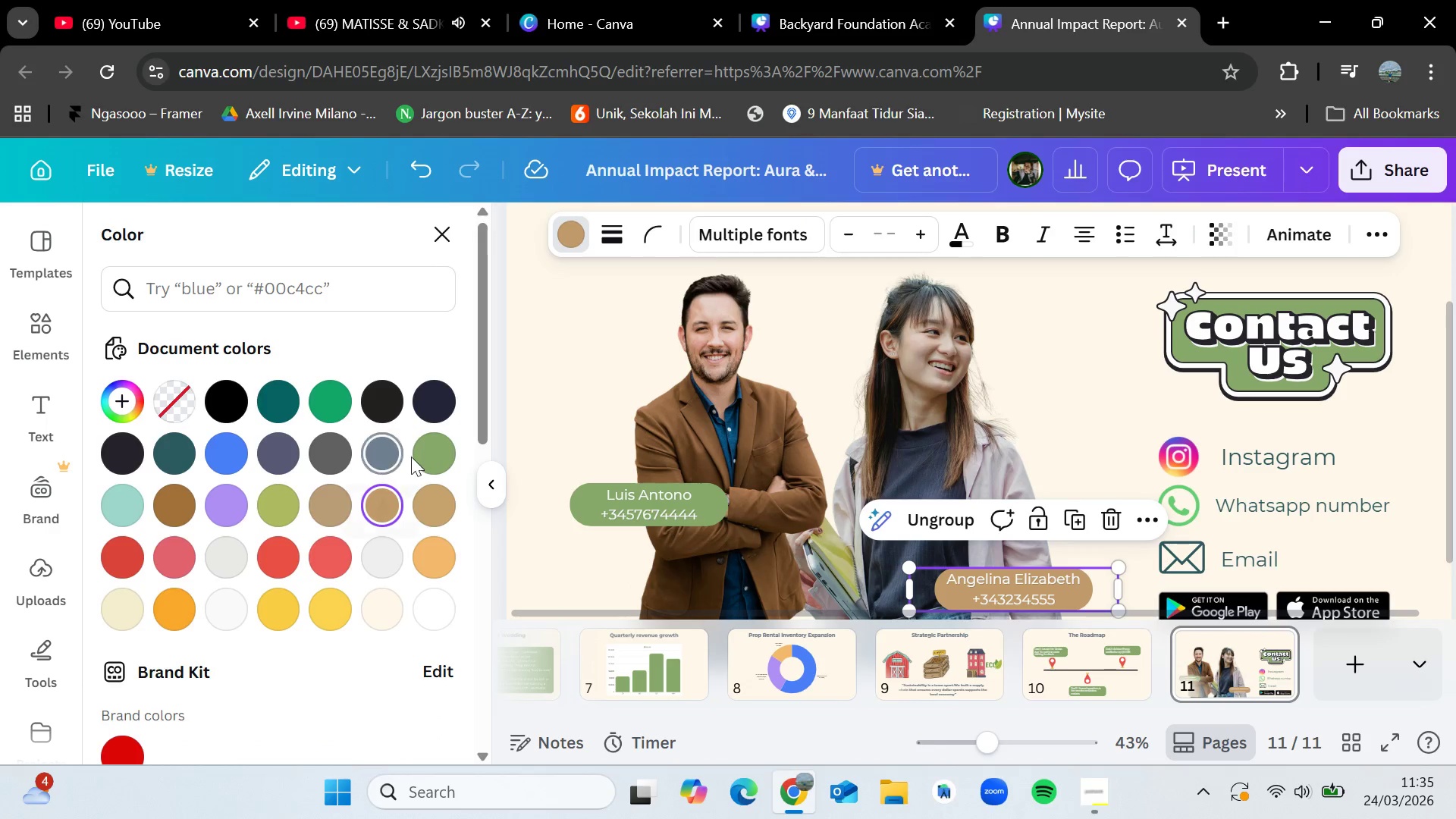 
left_click([431, 455])
 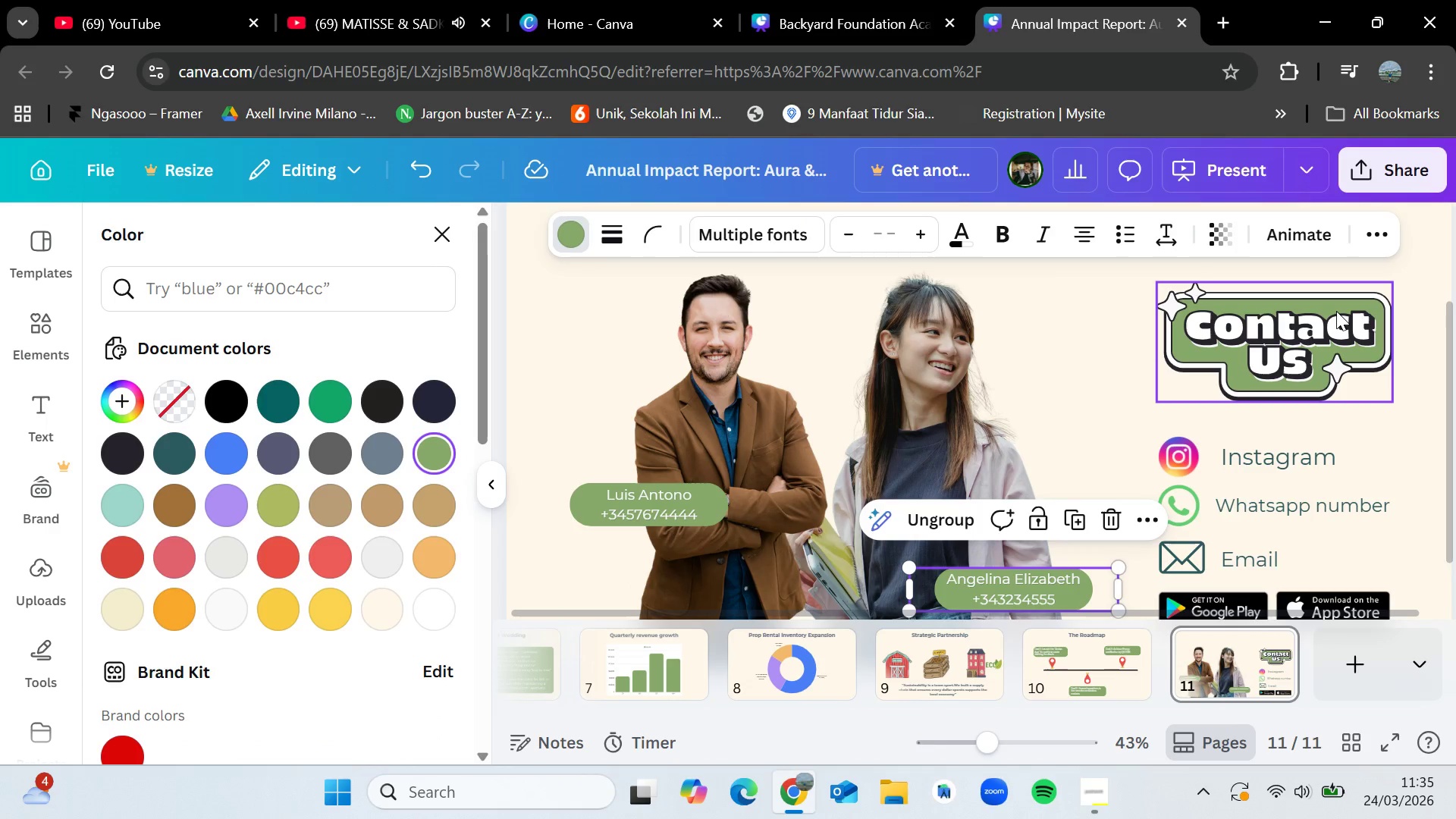 
left_click([1336, 311])
 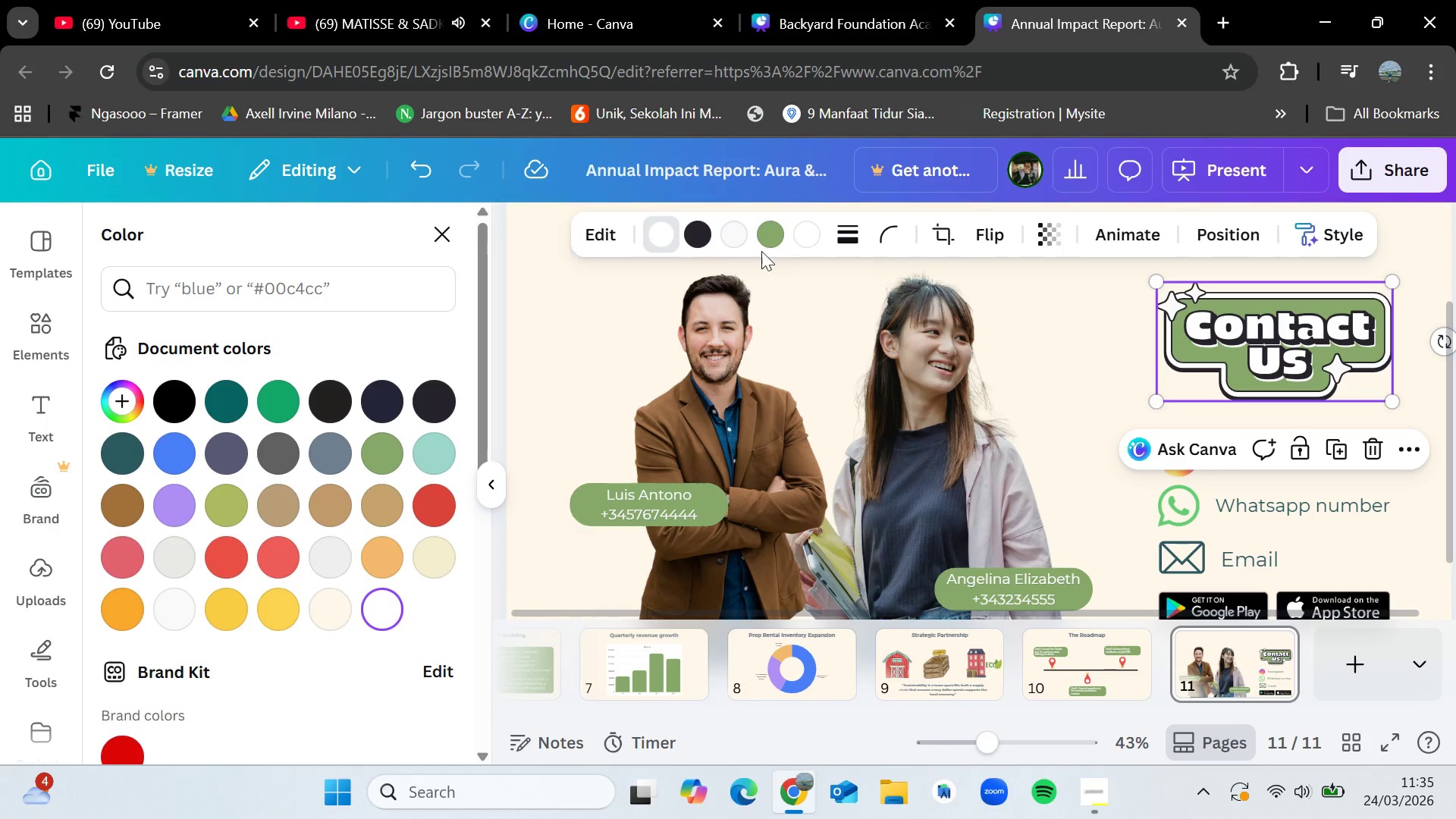 
left_click([770, 235])
 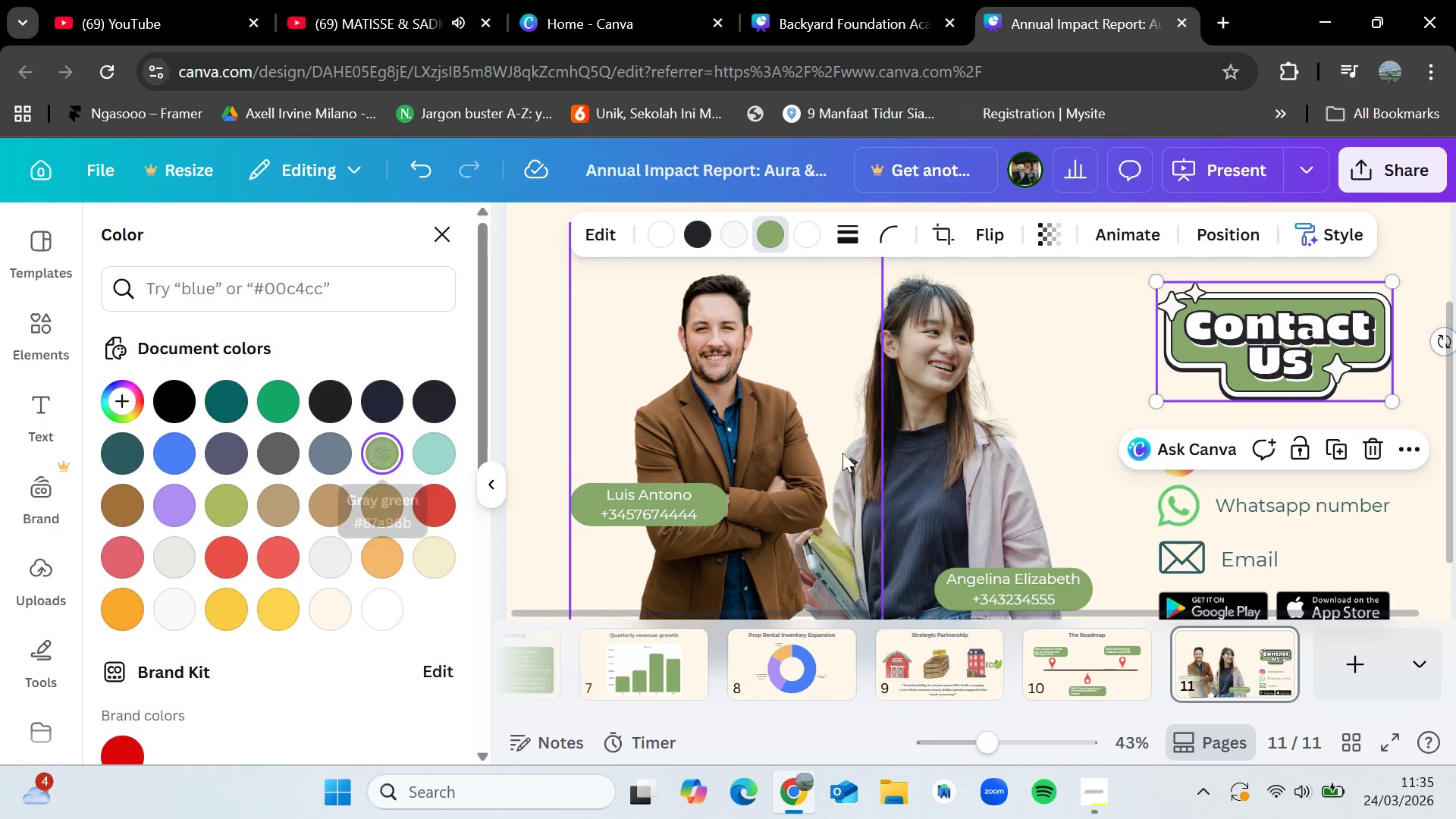 
scroll: coordinate [943, 472], scroll_direction: up, amount: 1.0
 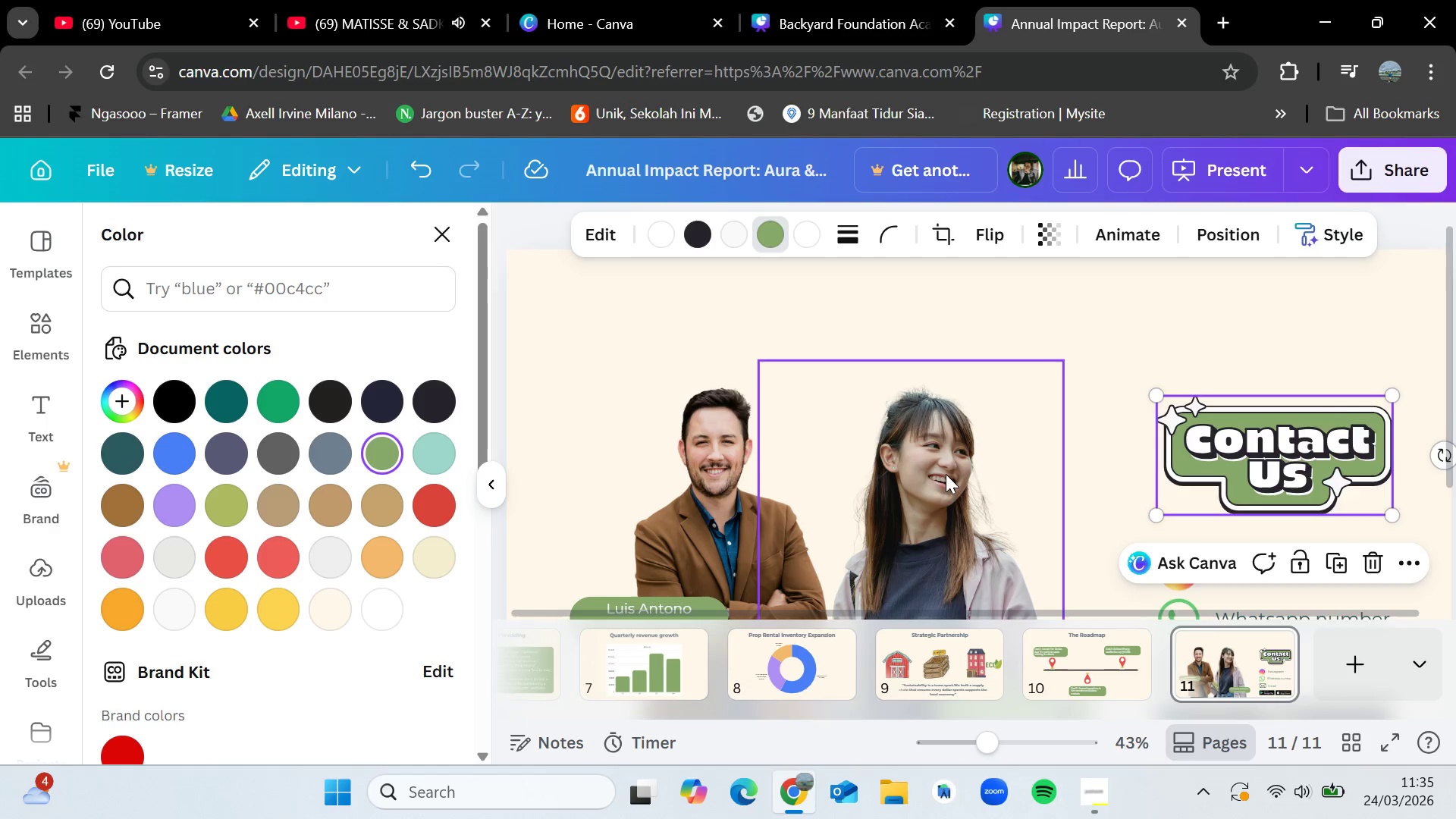 
scroll: coordinate [946, 474], scroll_direction: down, amount: 1.0
 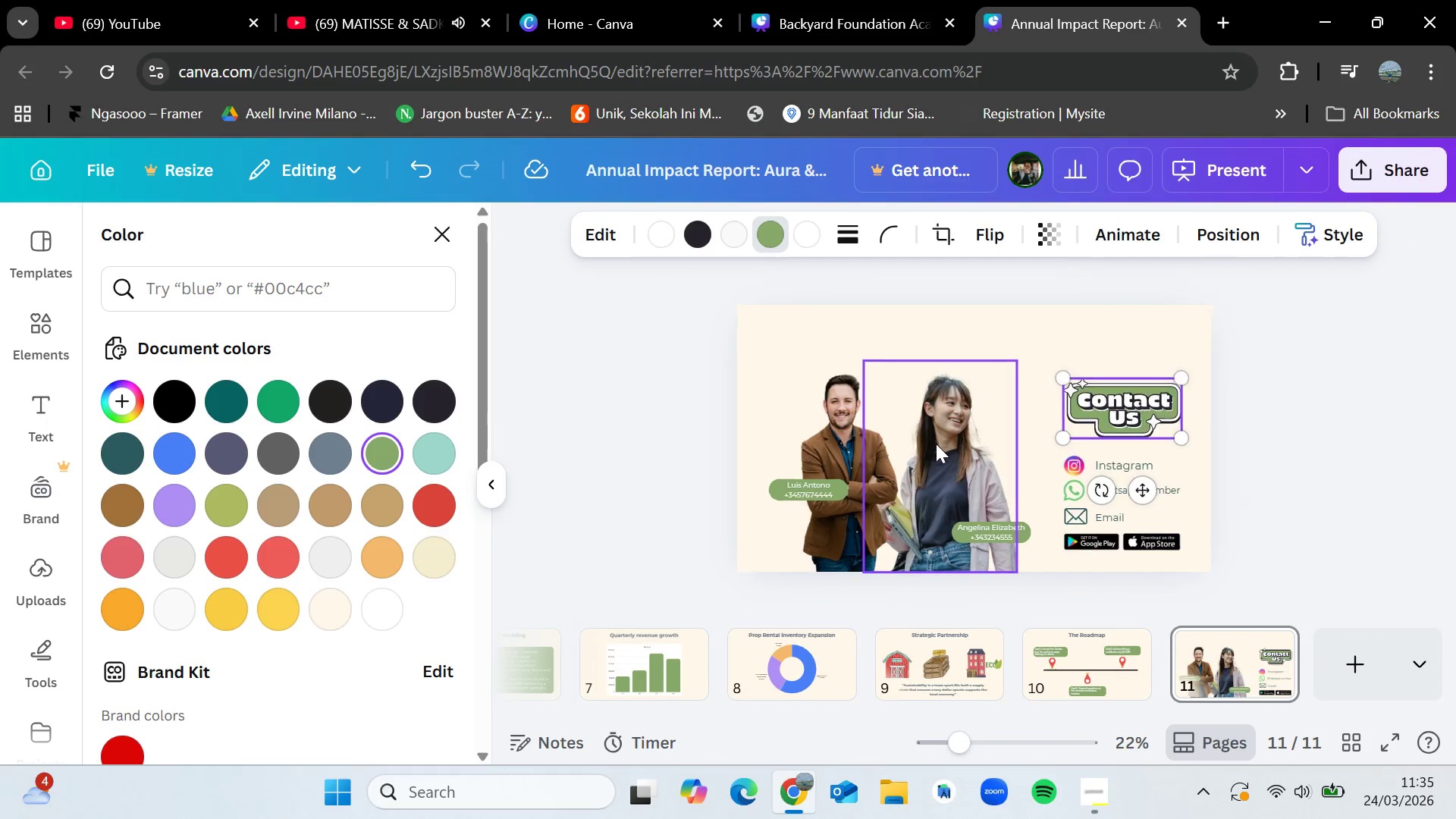 
left_click([1072, 640])
 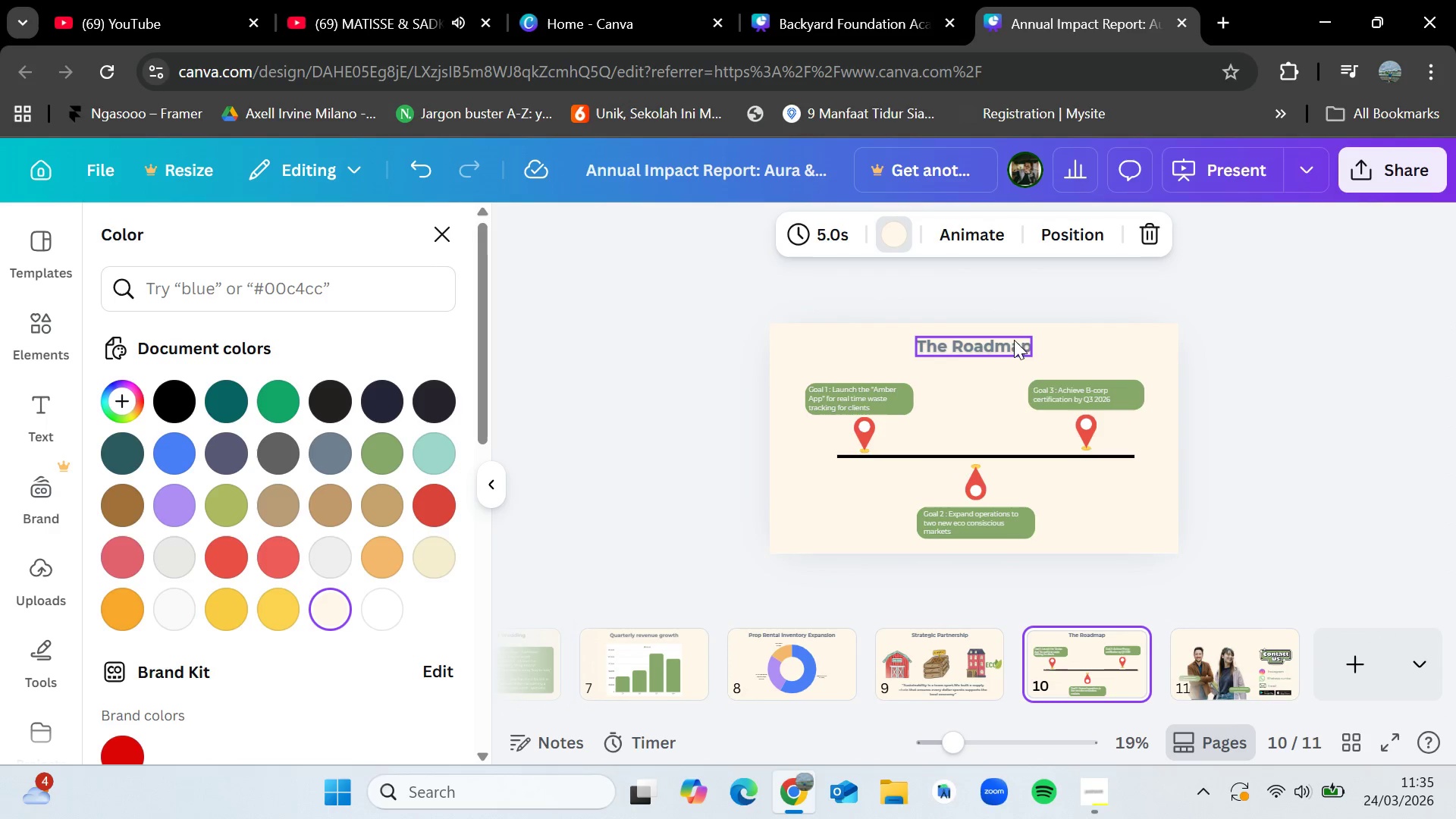 
left_click([1002, 347])
 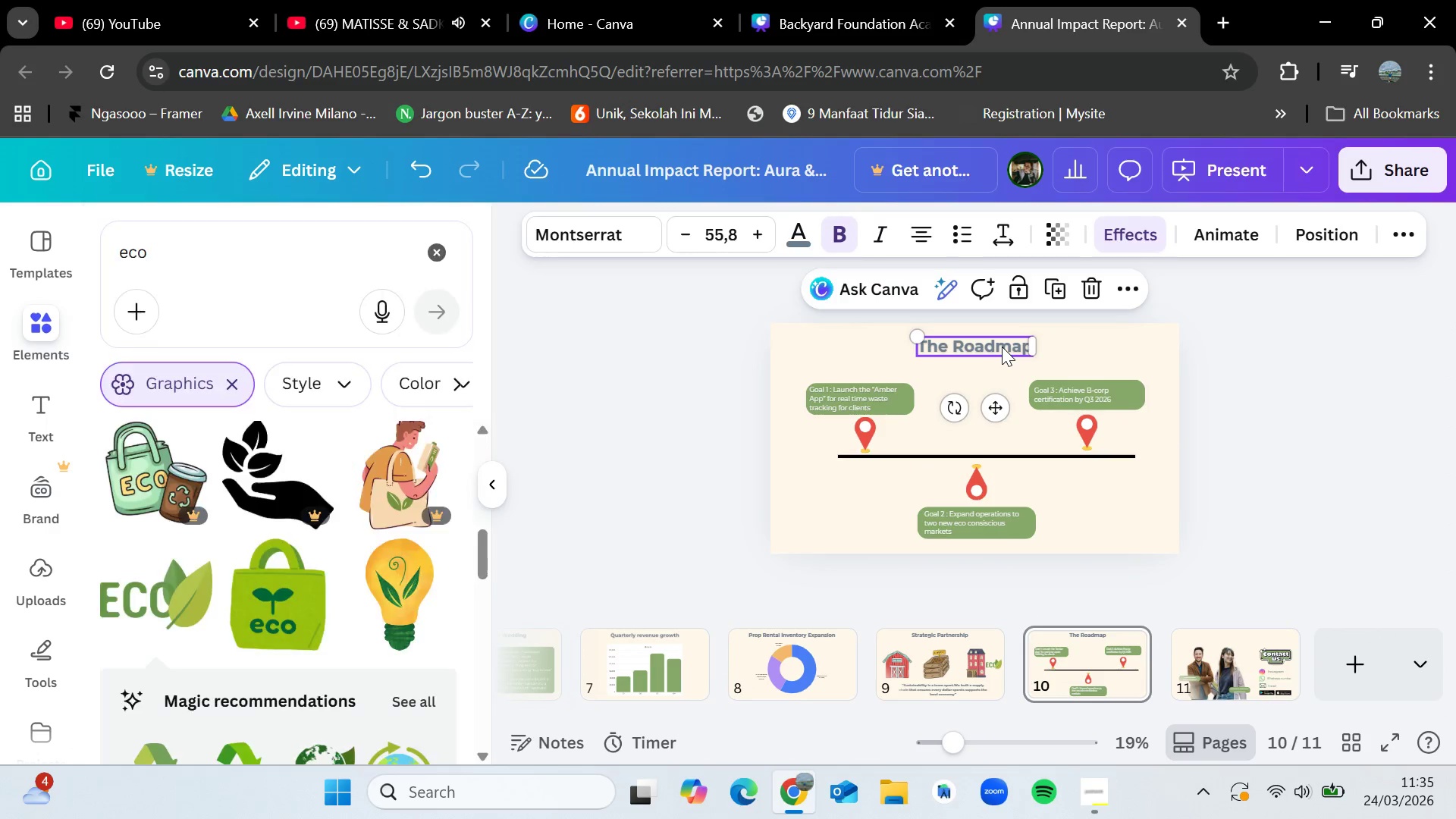 
key(Control+C)
 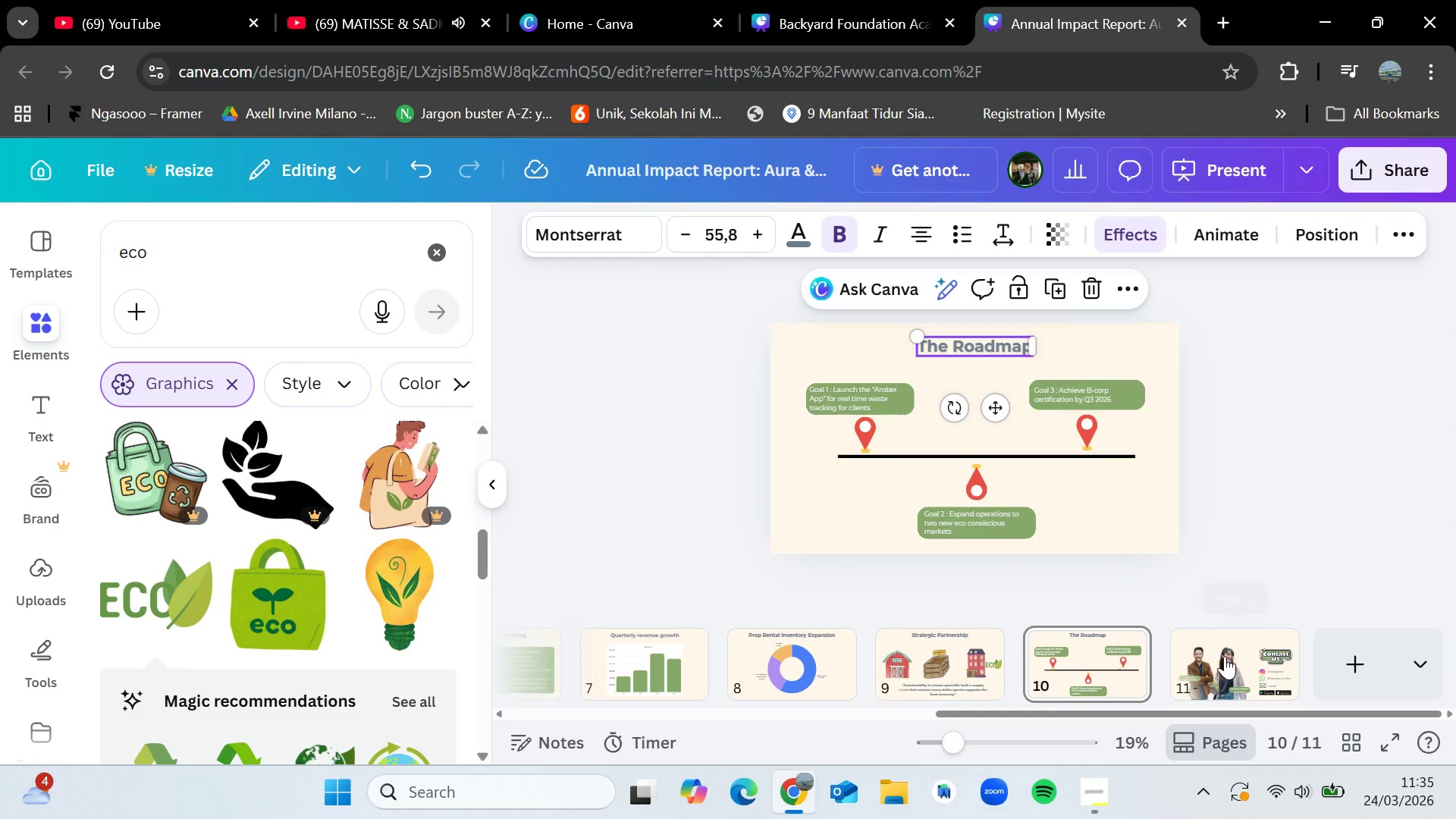 
left_click([1225, 657])
 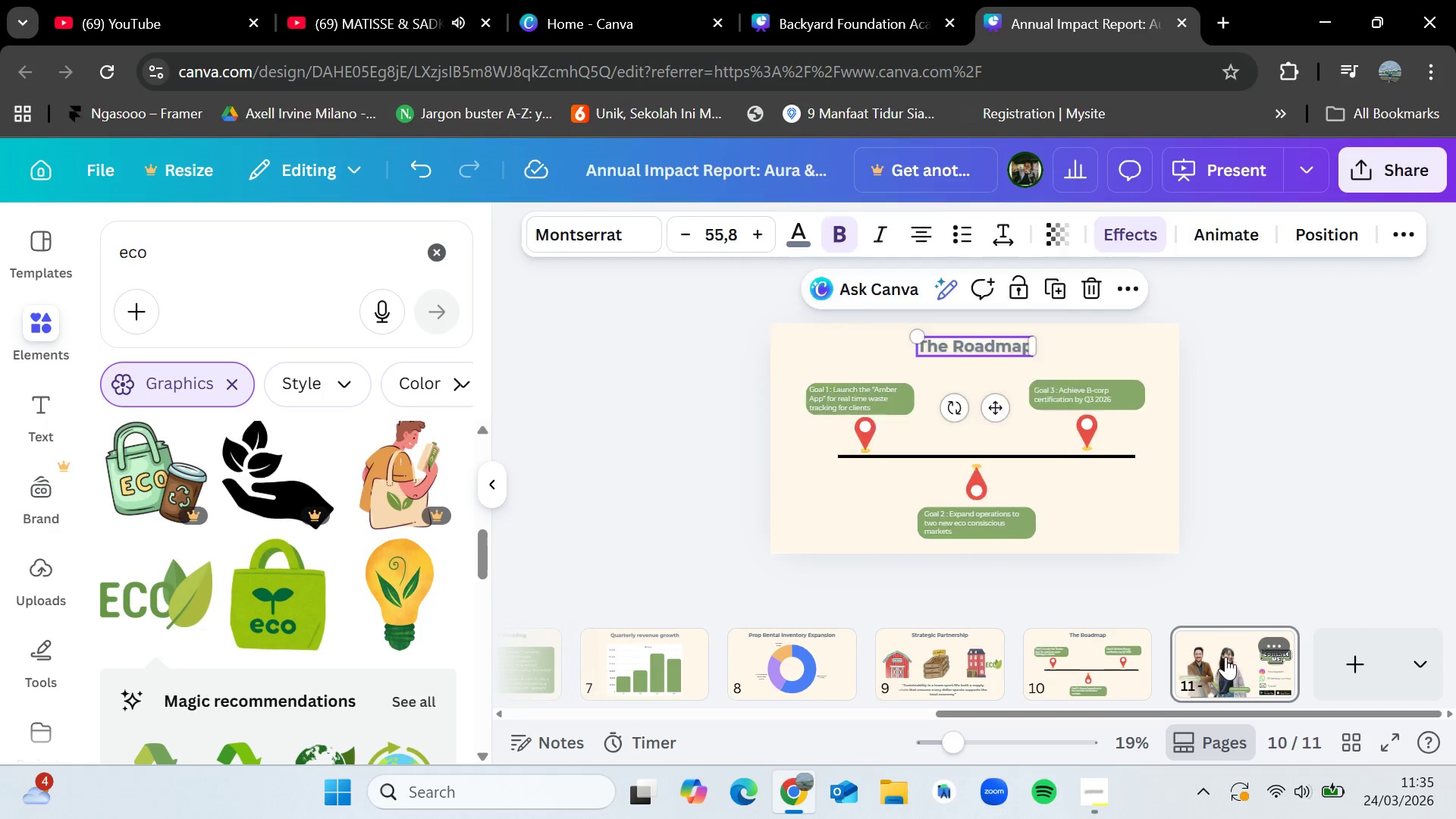 
key(Control+V)
 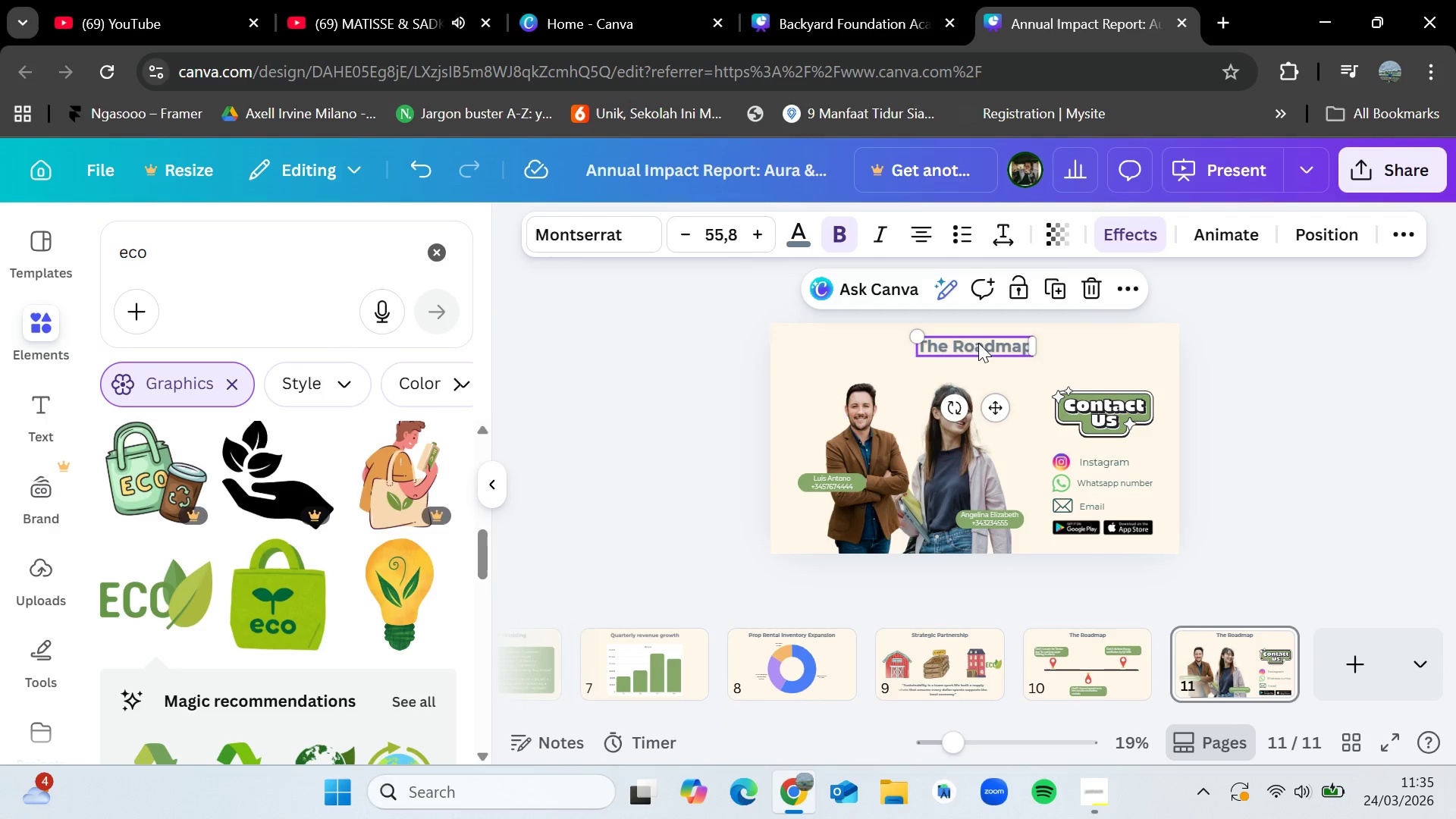 
double_click([978, 343])
 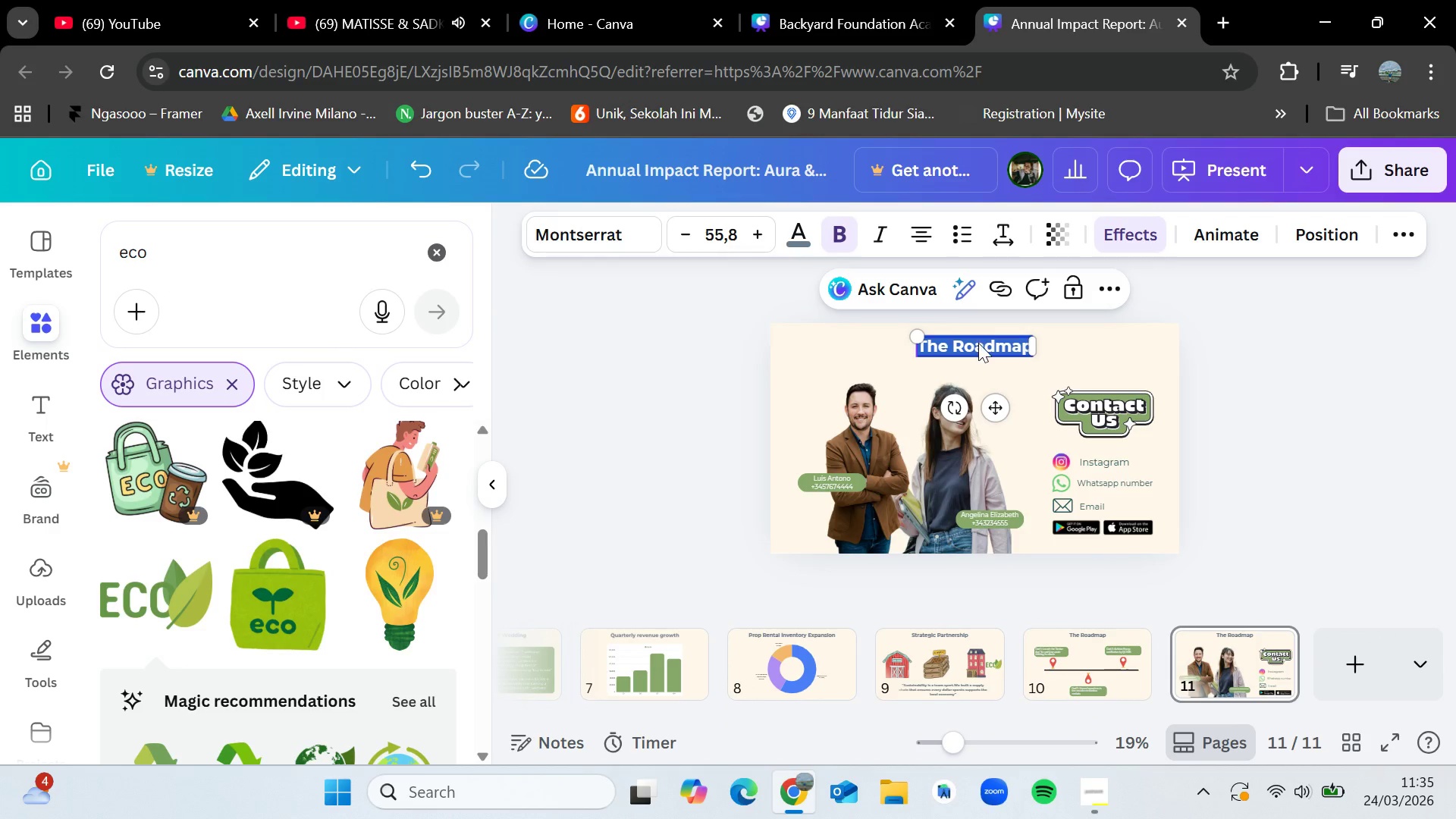 
key(Backspace)
type(Contact US)
key(Backspace)
type(s)
 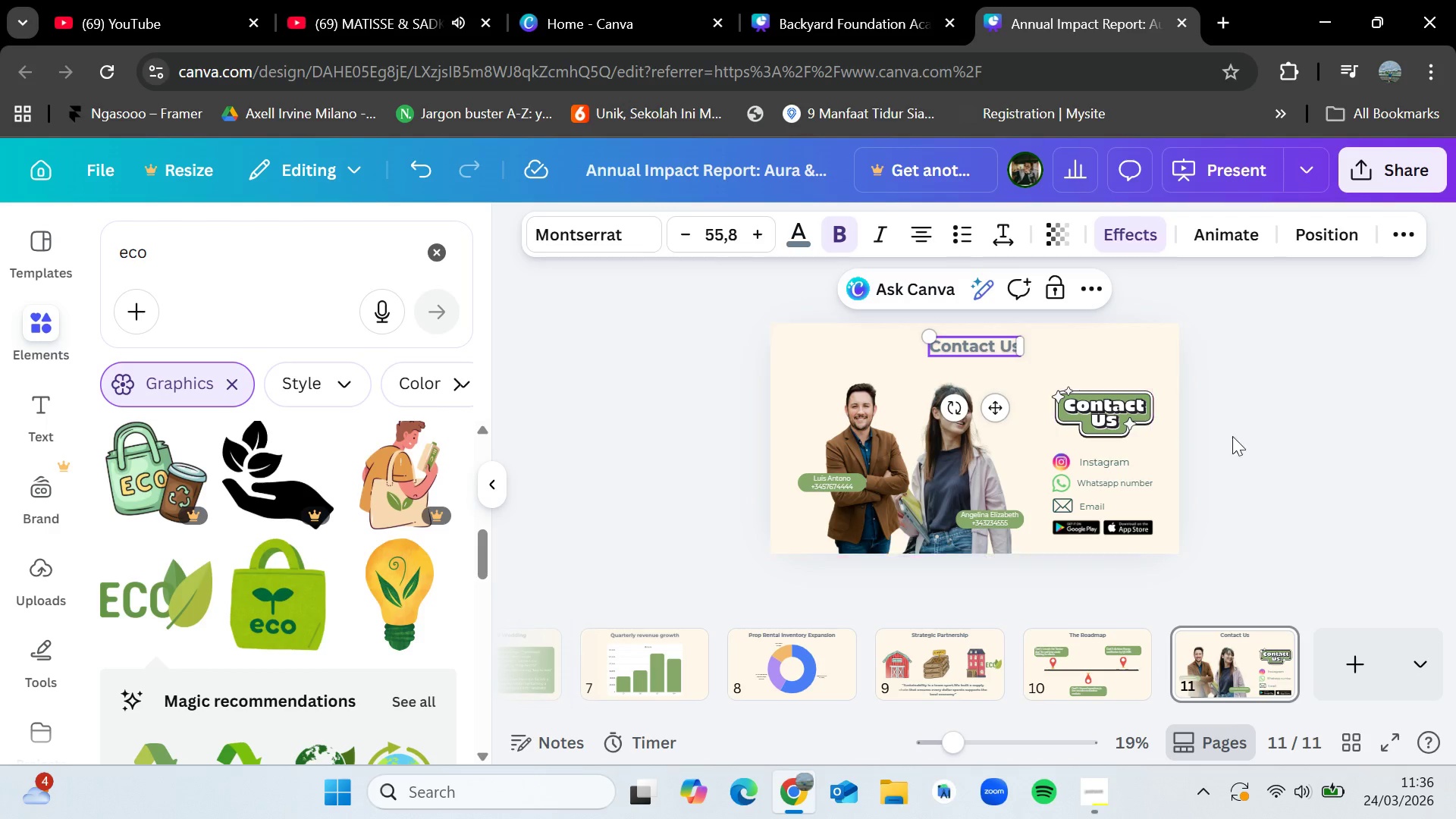 
left_click([1298, 438])
 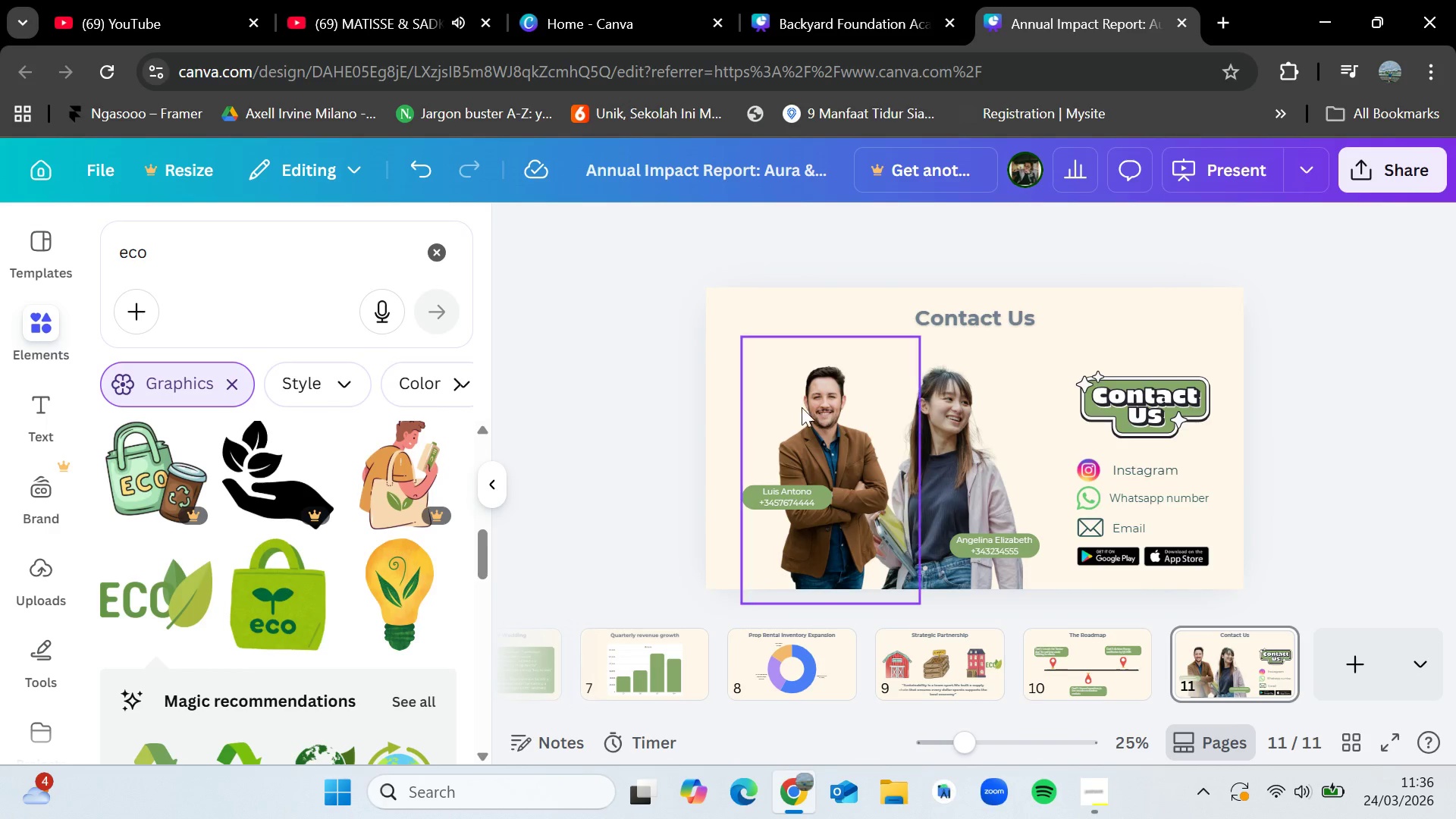 
wait(5.52)
 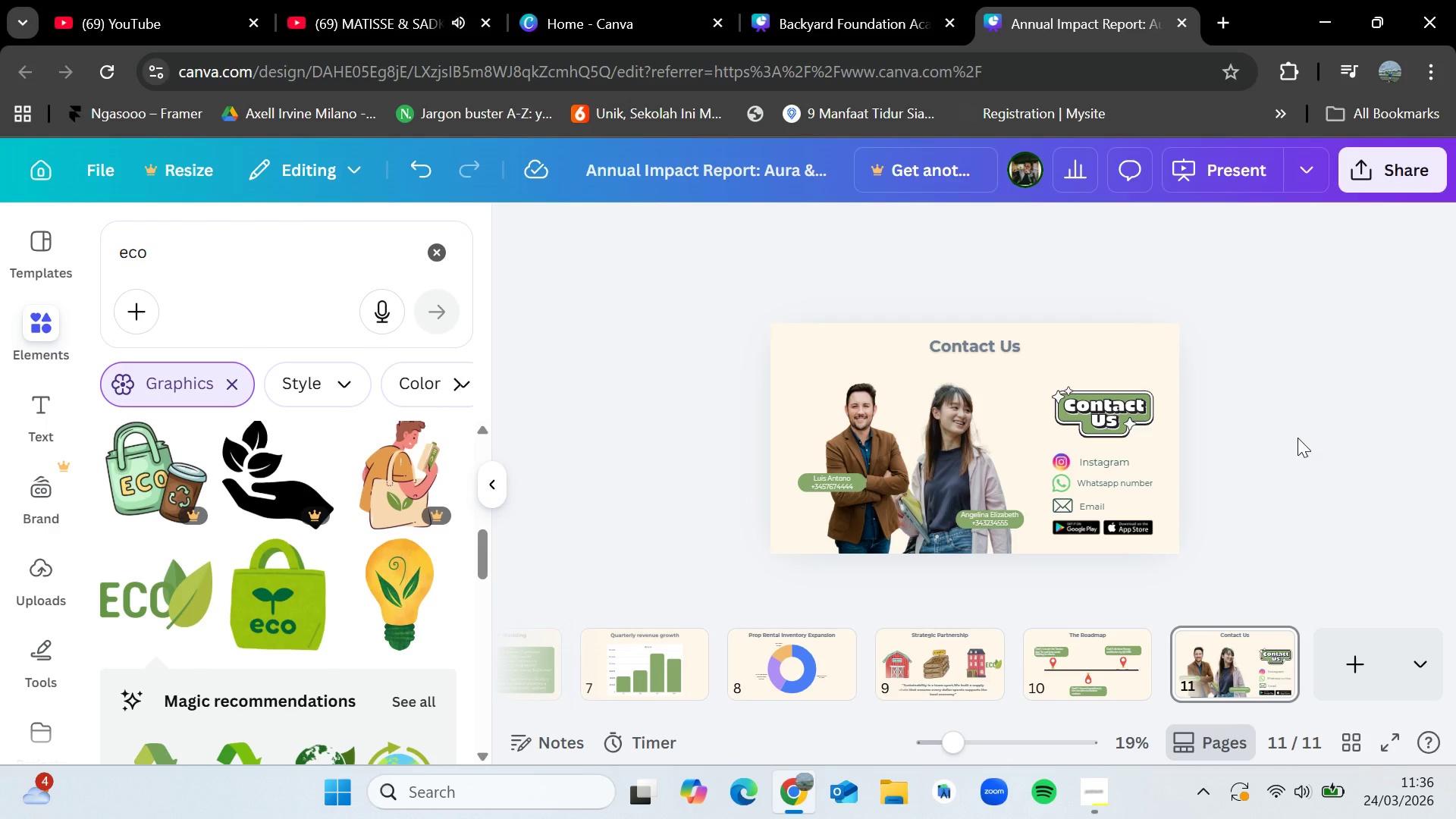 
scroll: coordinate [1272, 441], scroll_direction: down, amount: 1.0
 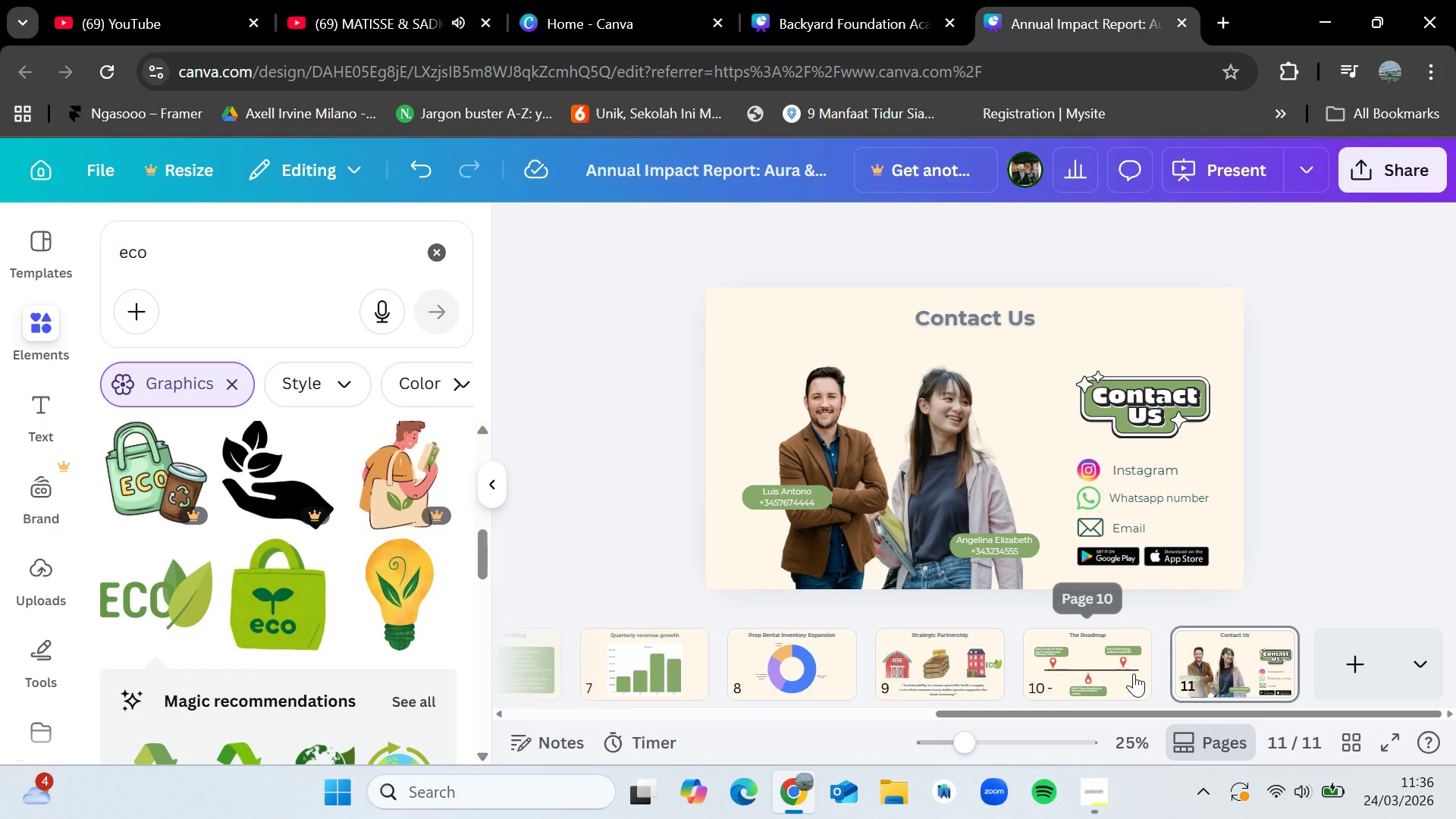 
left_click([1134, 673])
 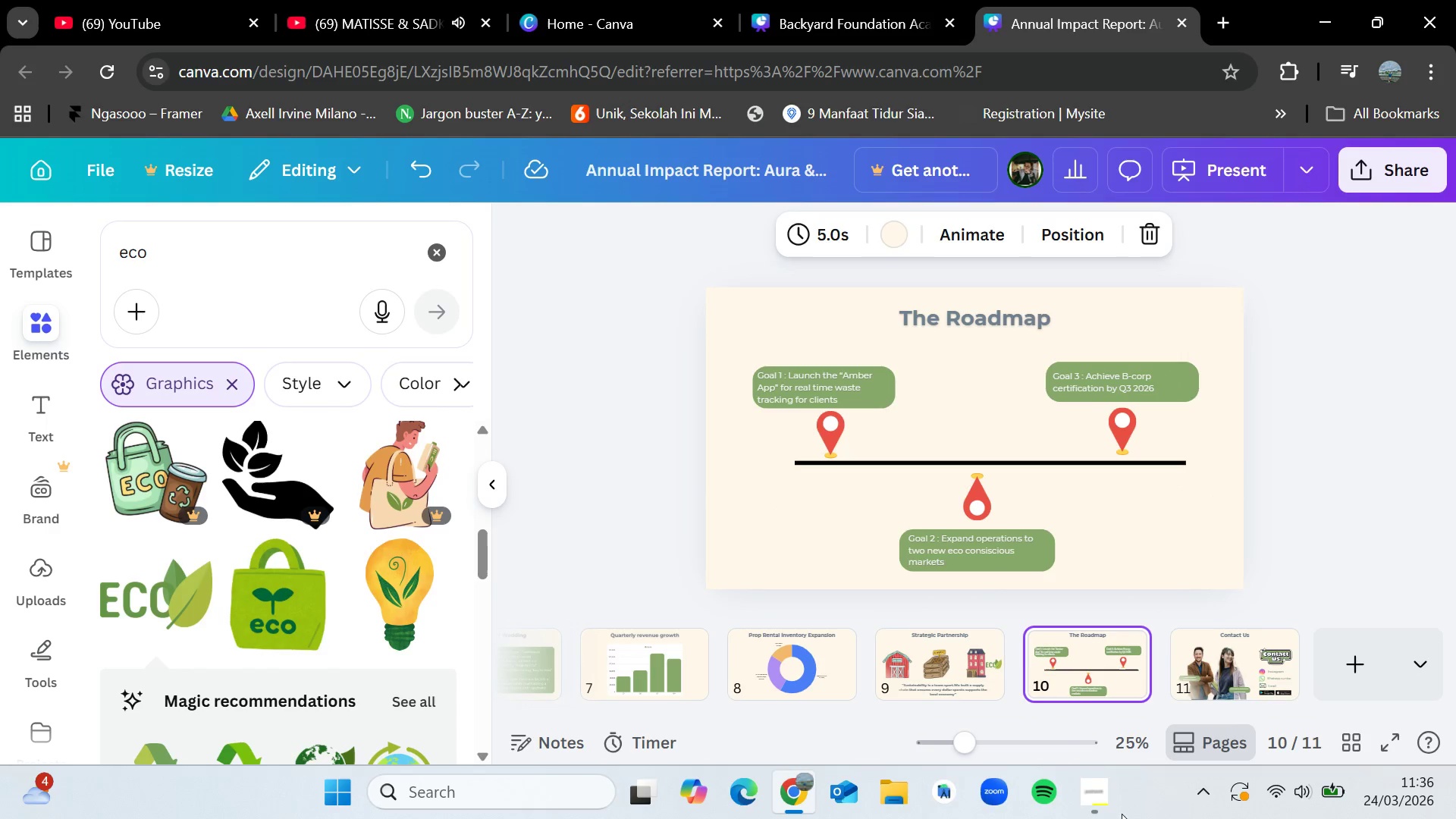 
left_click([1118, 817])